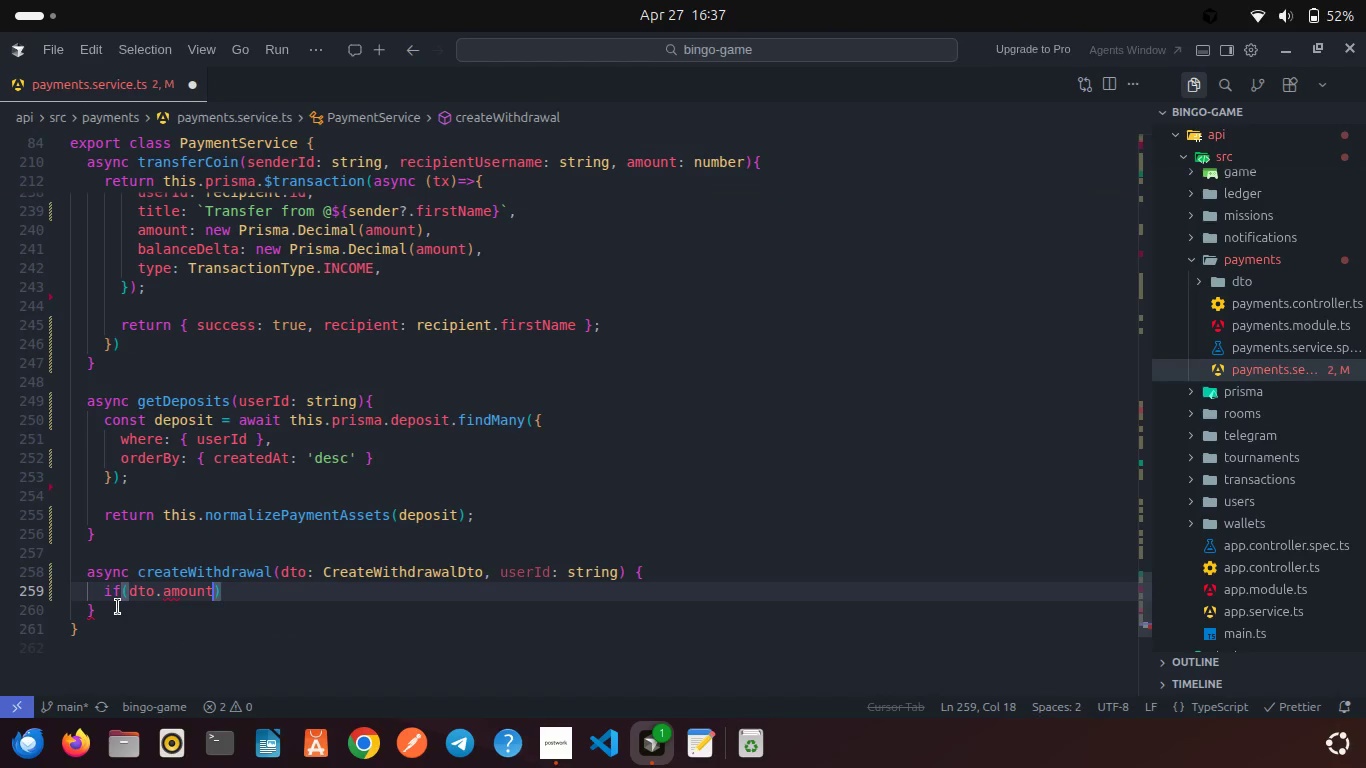 
type( < MIN)
 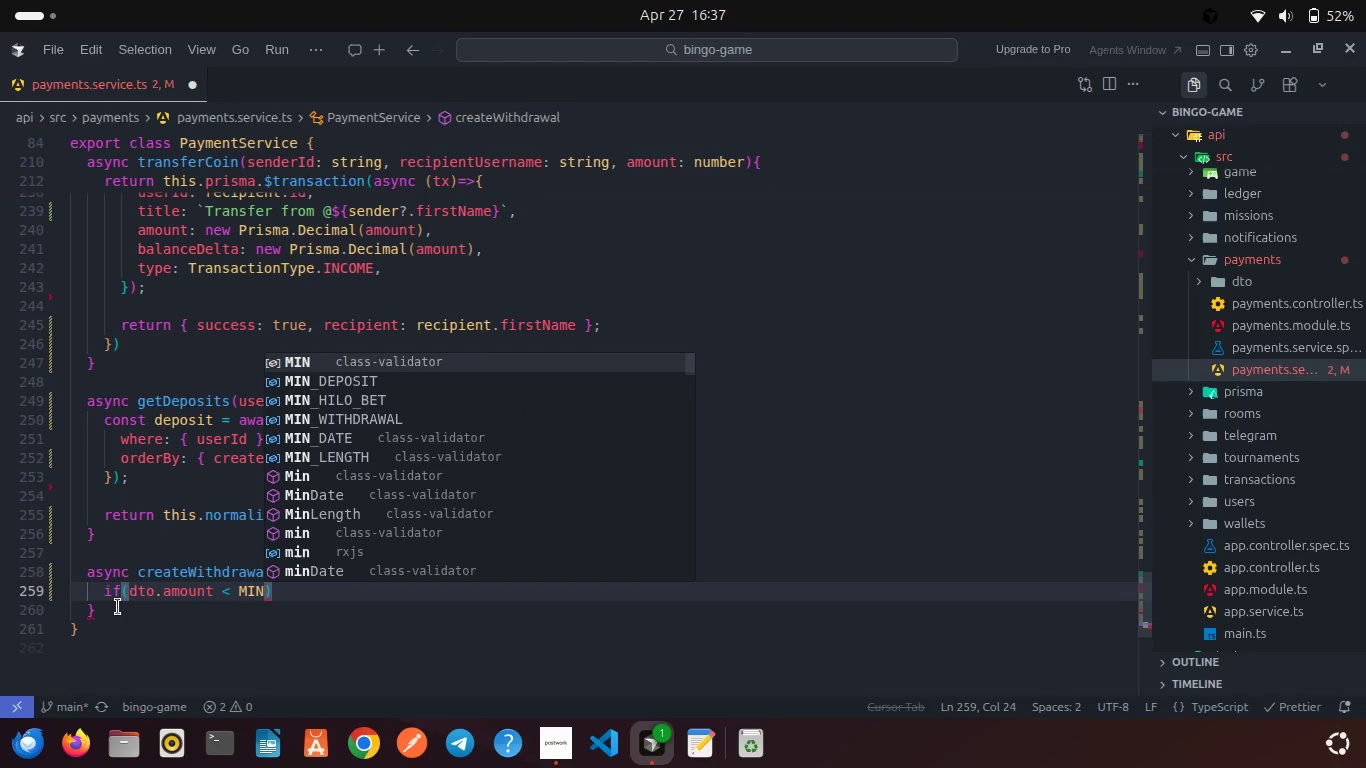 
type(WI)
 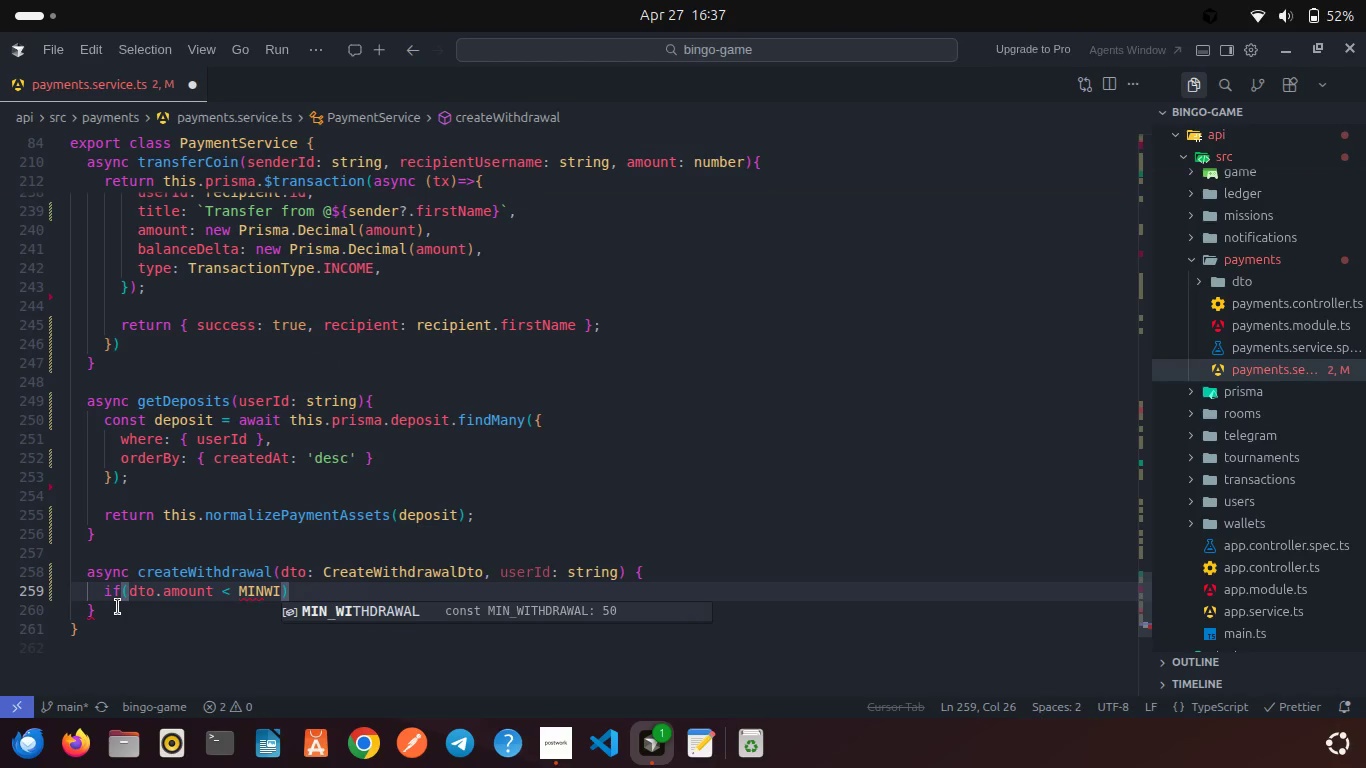 
key(Enter)
 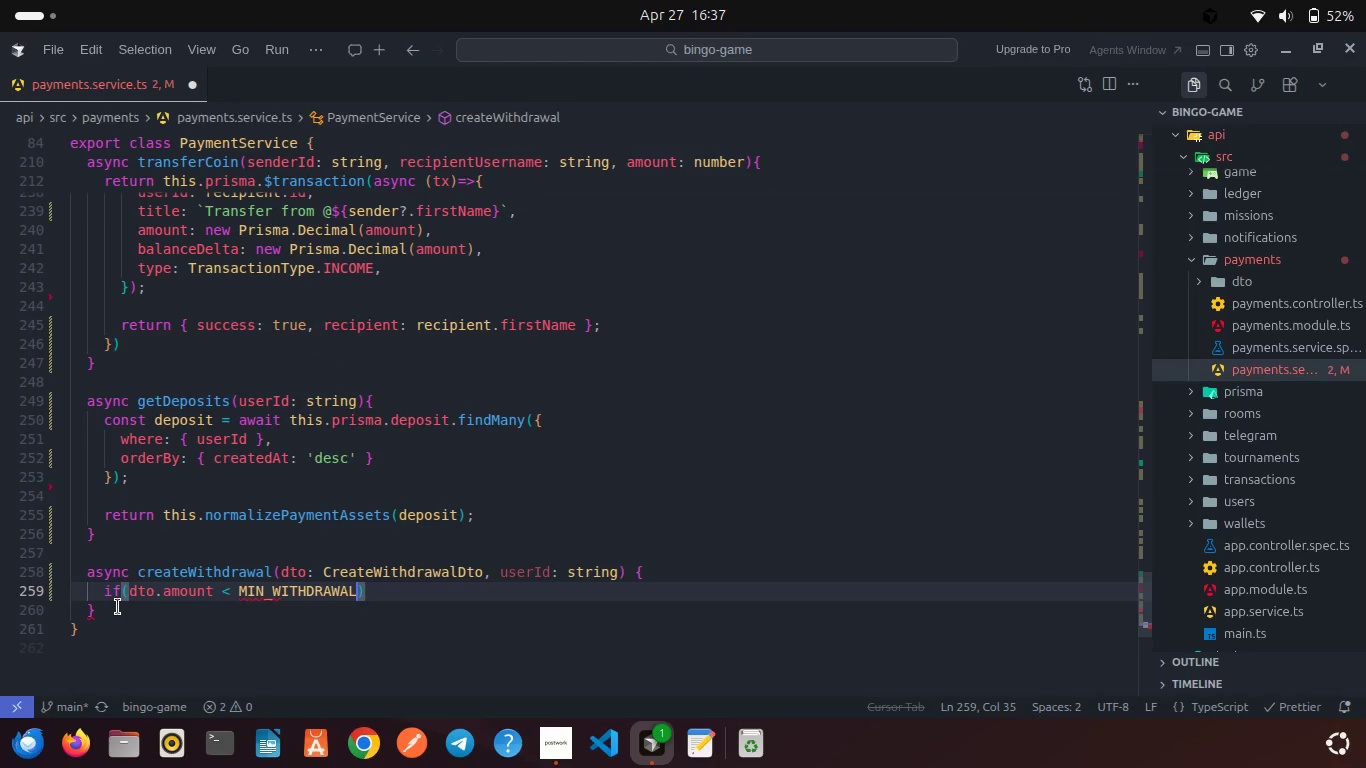 
key(ArrowRight)
 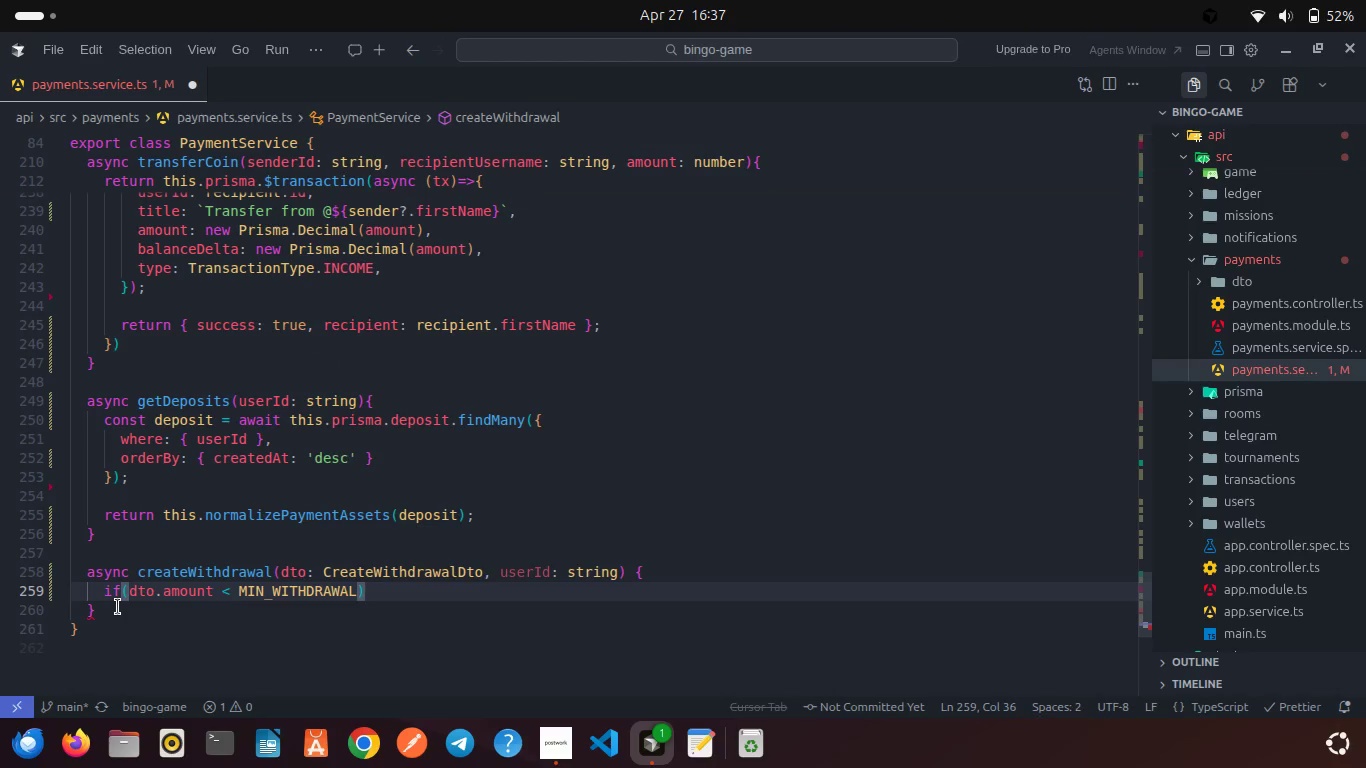 
key(Enter)
 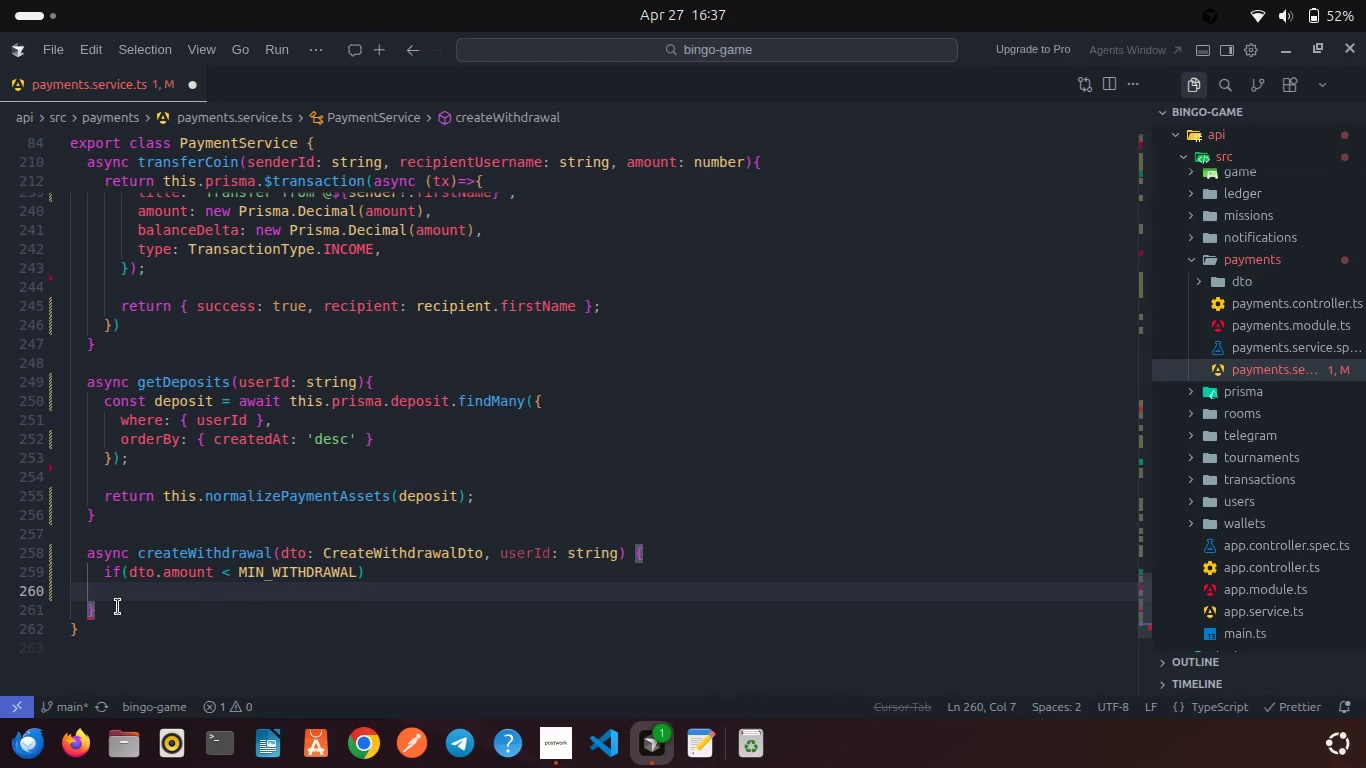 
type(THR)
key(Backspace)
key(Backspace)
key(Backspace)
type(thr)
 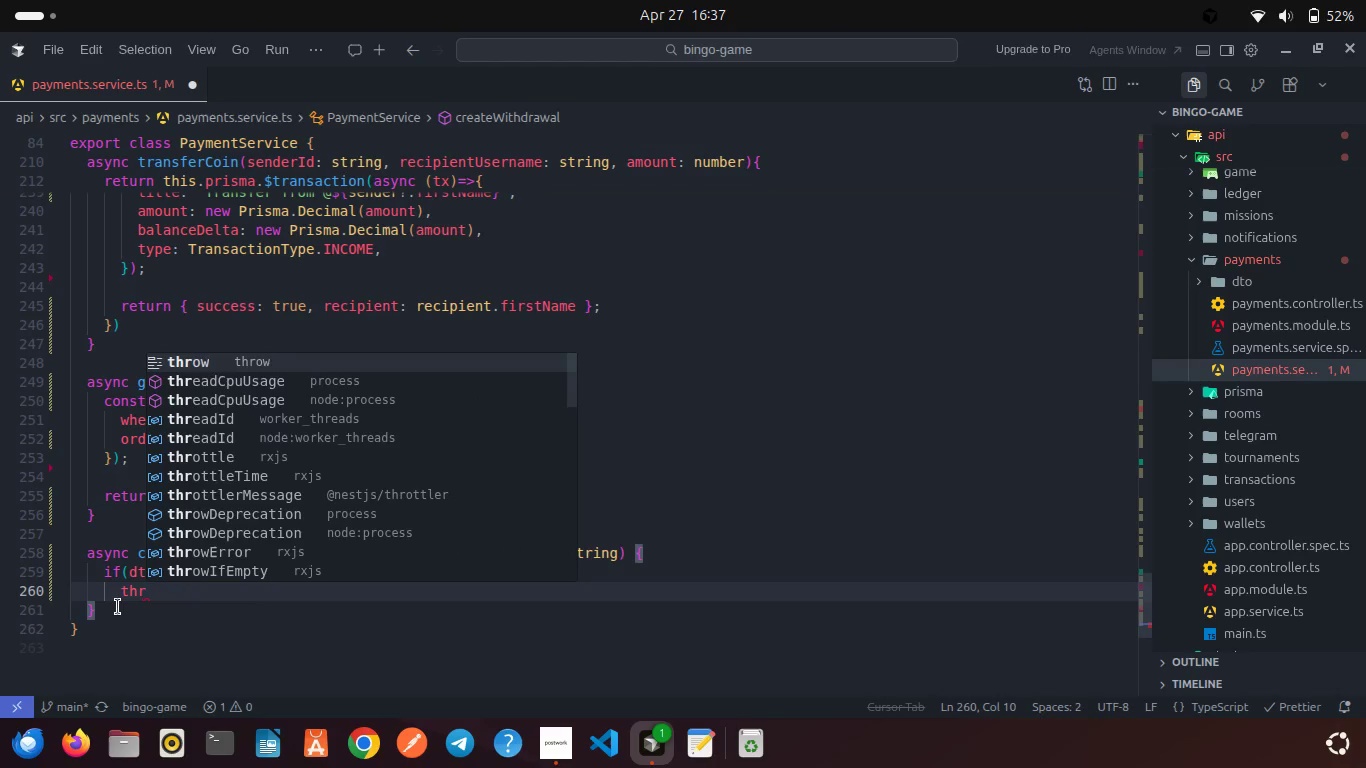 
key(Enter)
 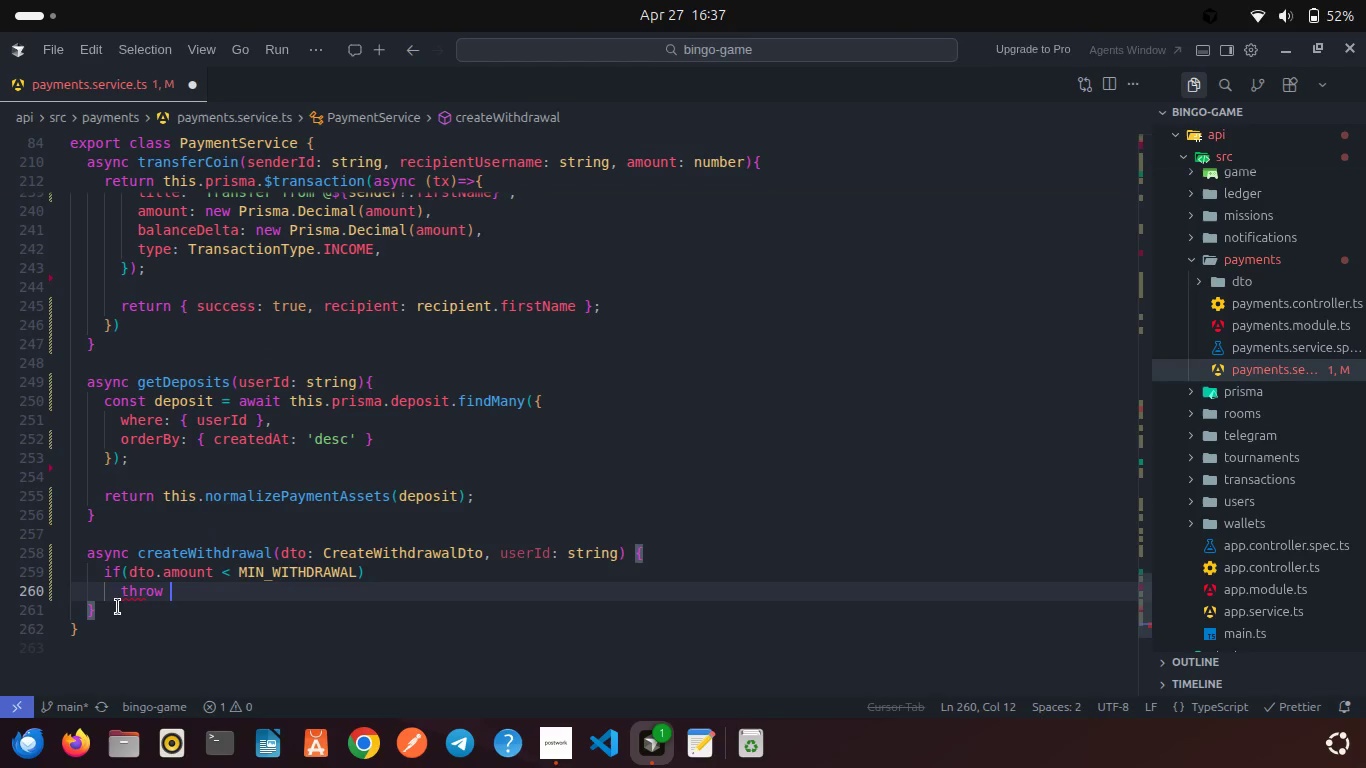 
type( new BadR)
 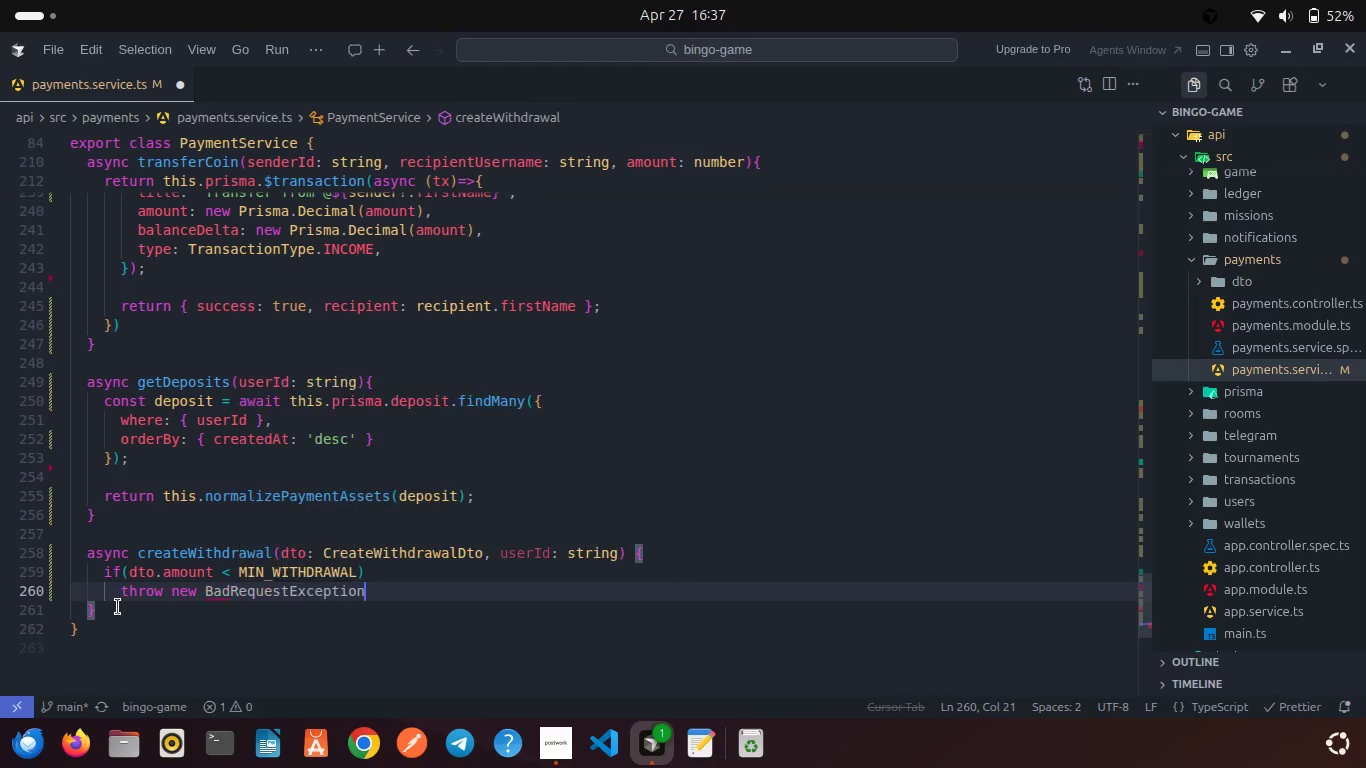 
 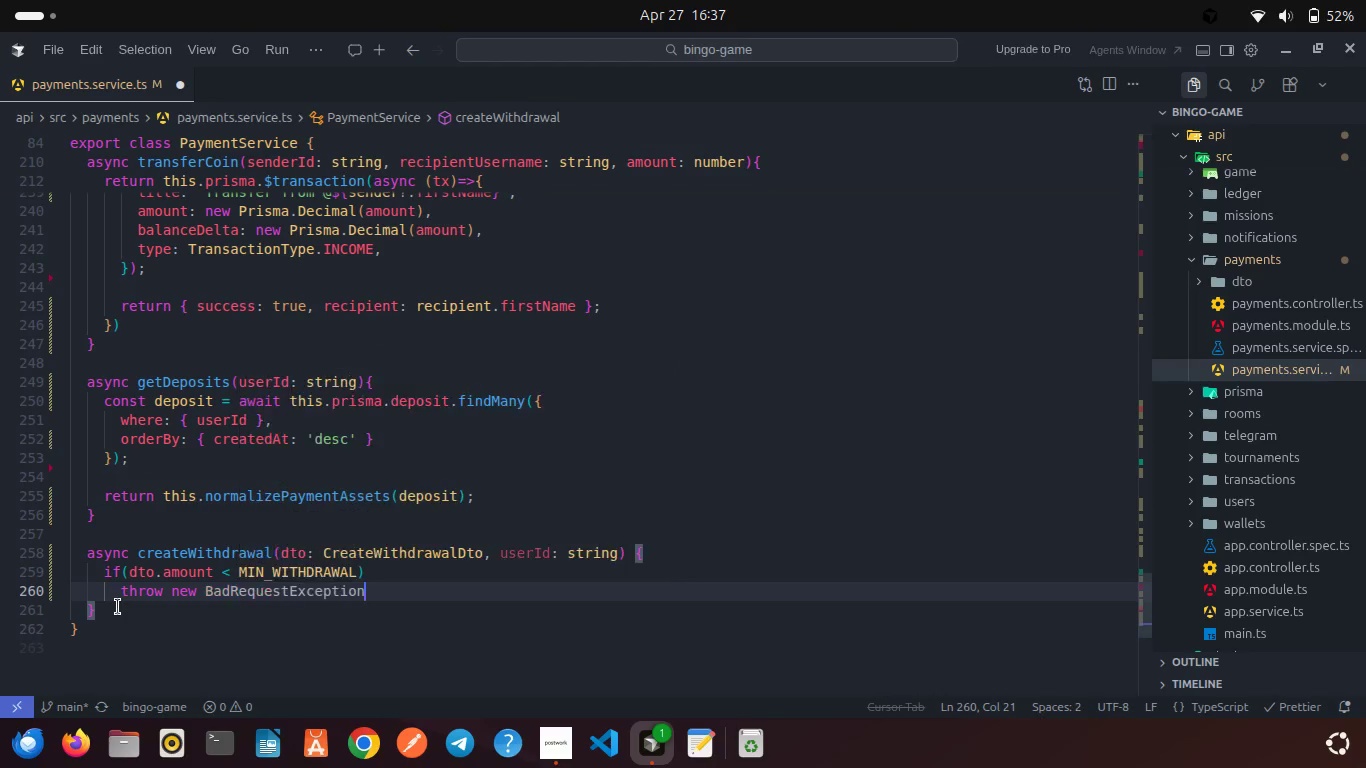 
key(Enter)
 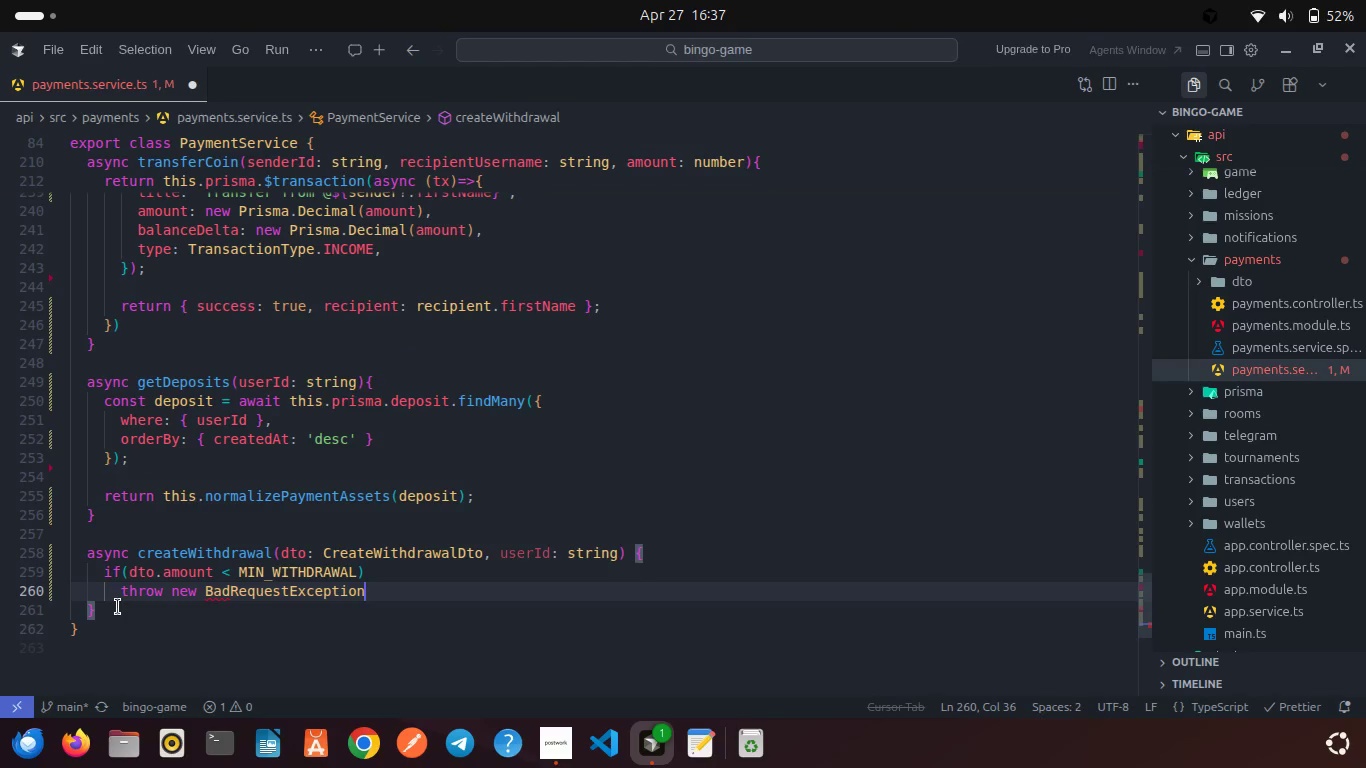 
key(Shift+9)
 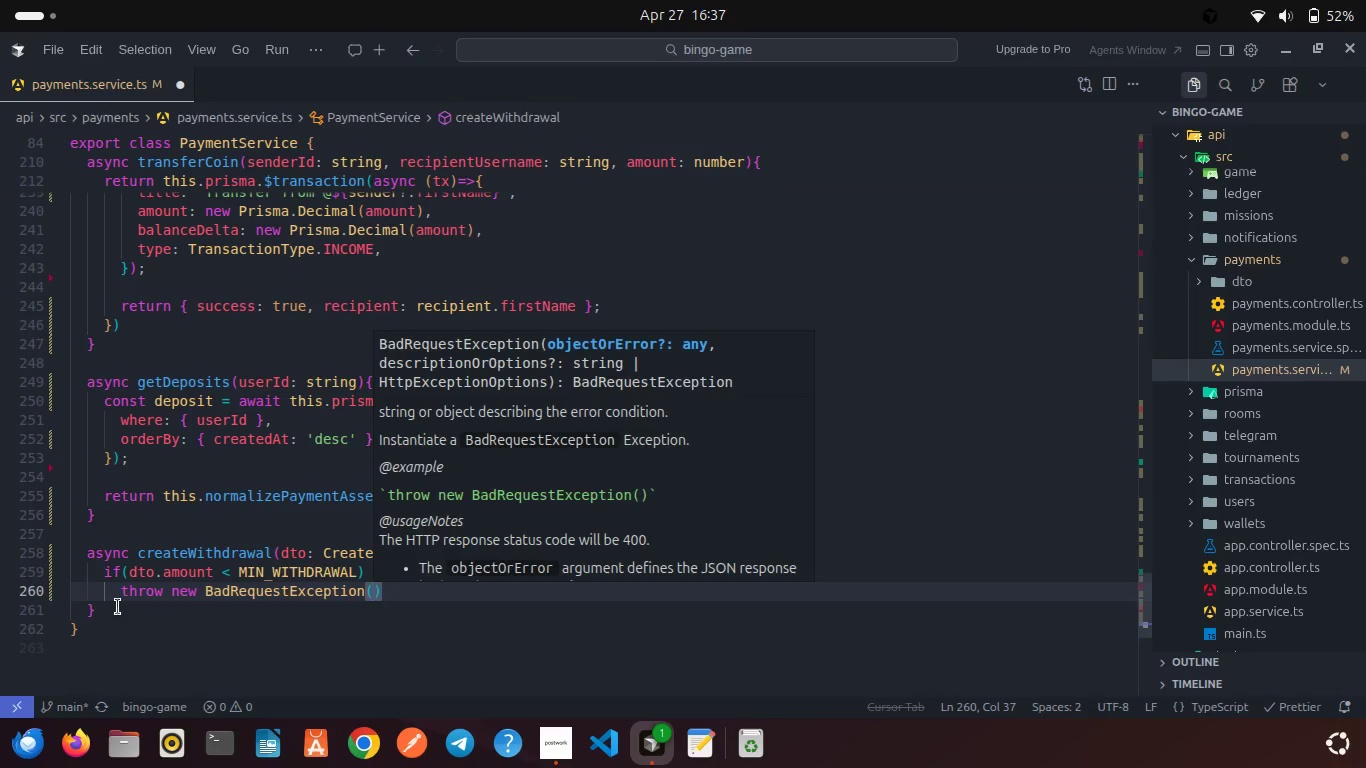 
type(`Minimum withdrawal is ${MINW)
 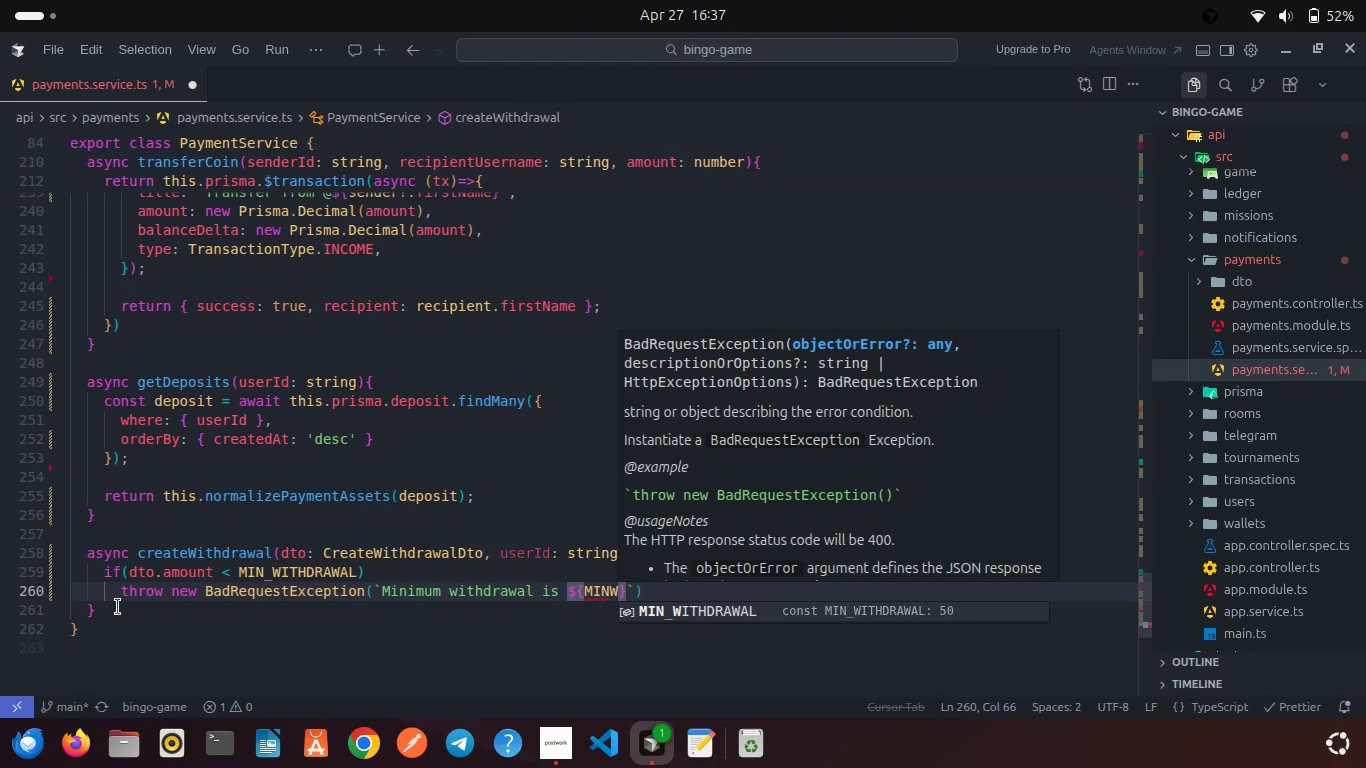 
key(Enter)
 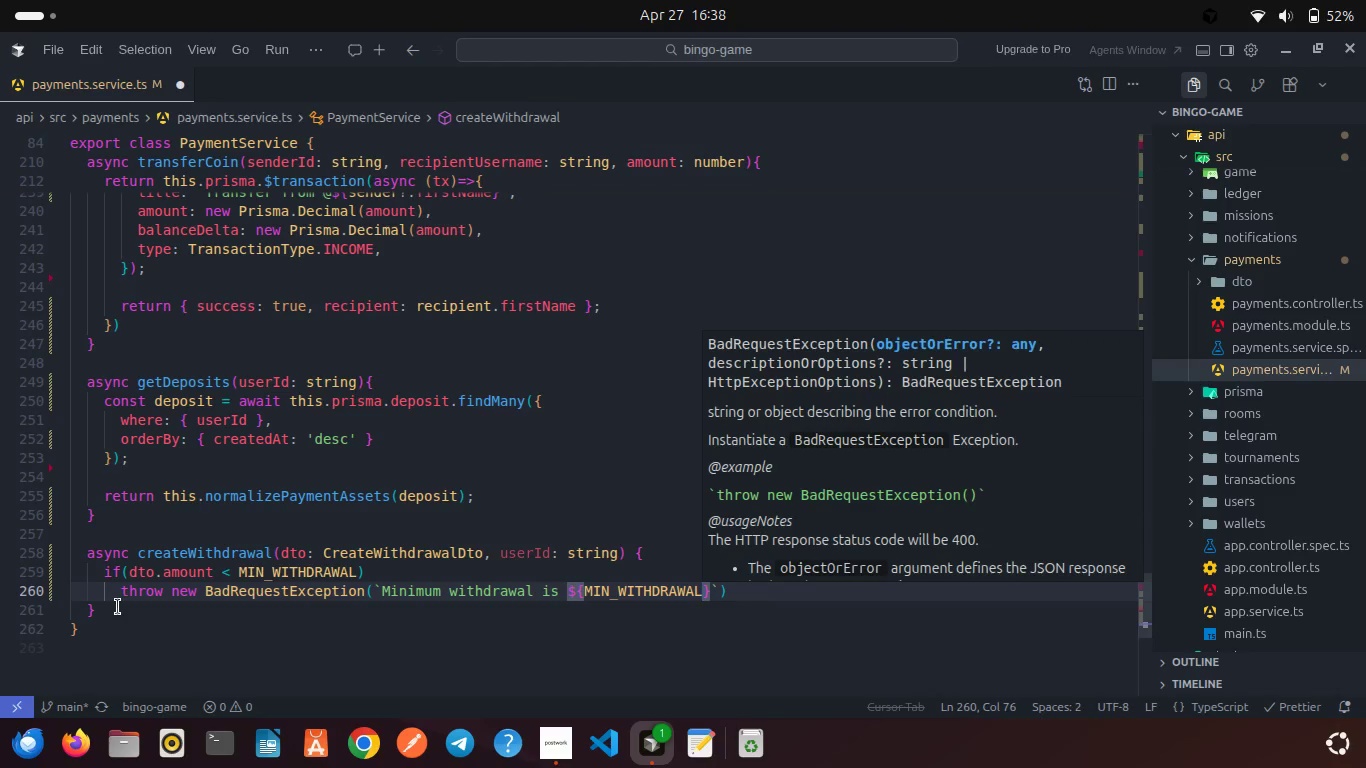 
key(ArrowRight)
 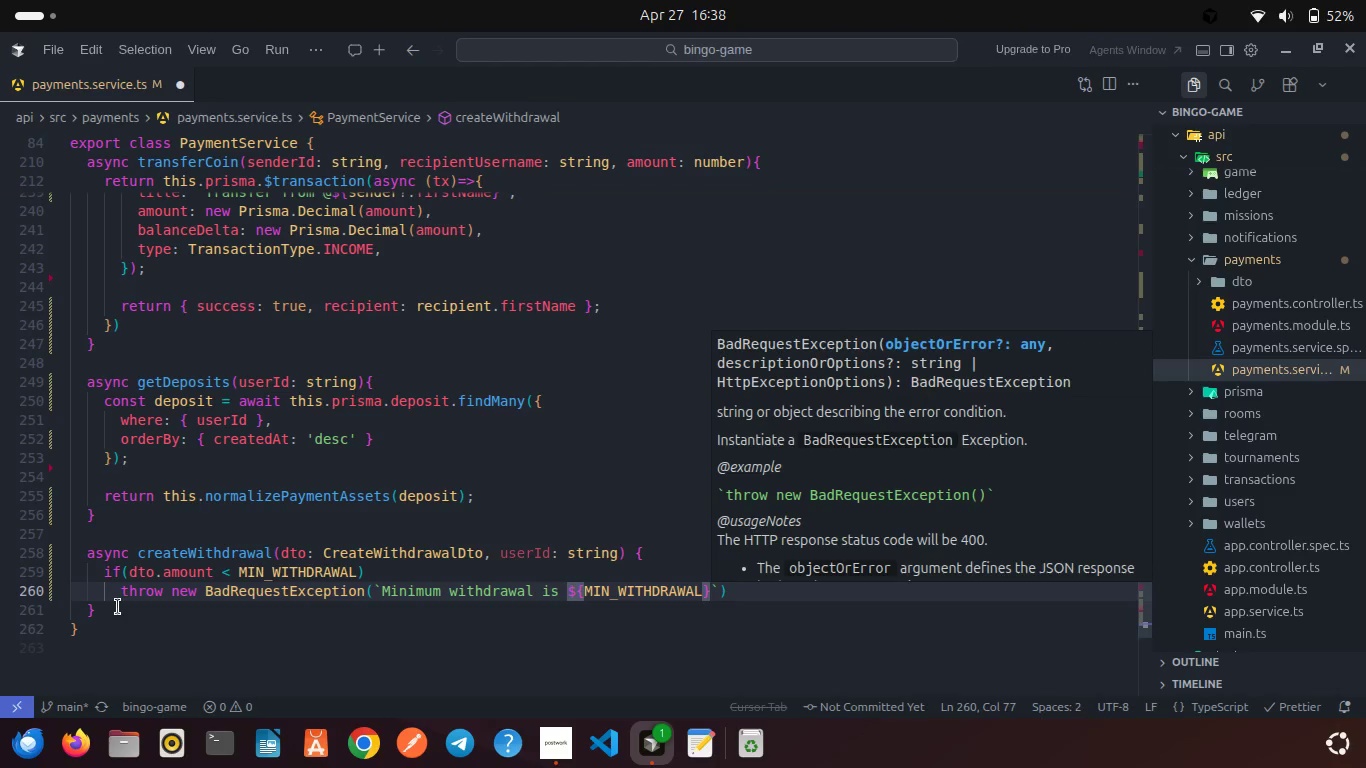 
type( C)
key(Backspace)
type(coins)
 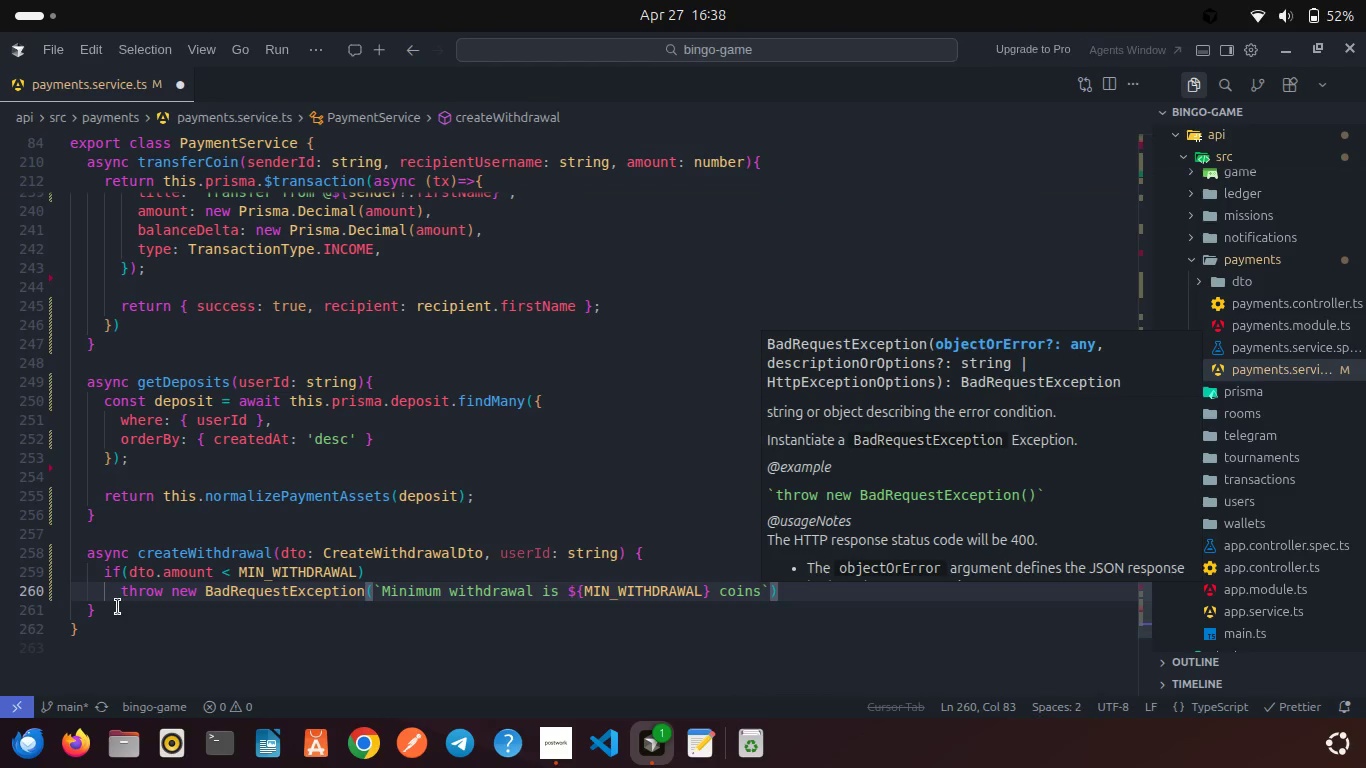 
key(ArrowRight)
 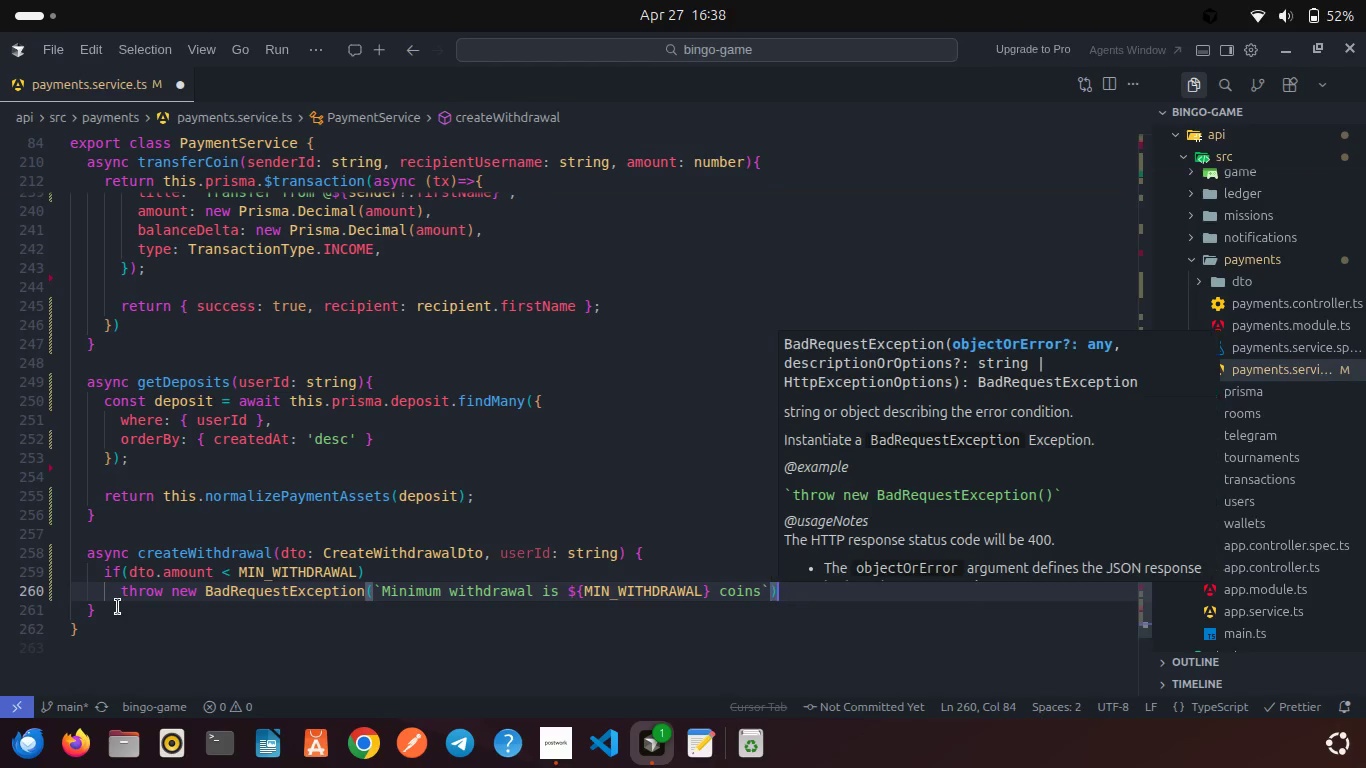 
key(ArrowRight)
 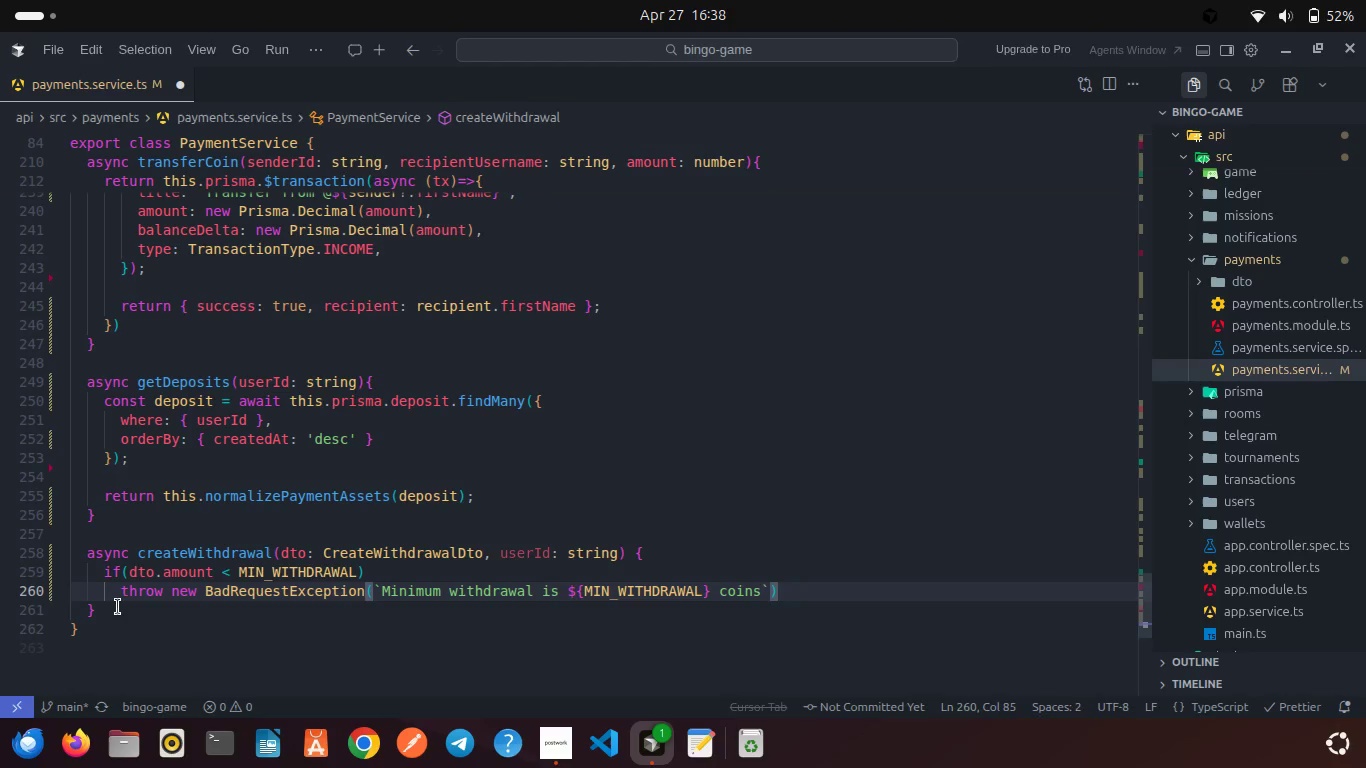 
key(Semicolon)
 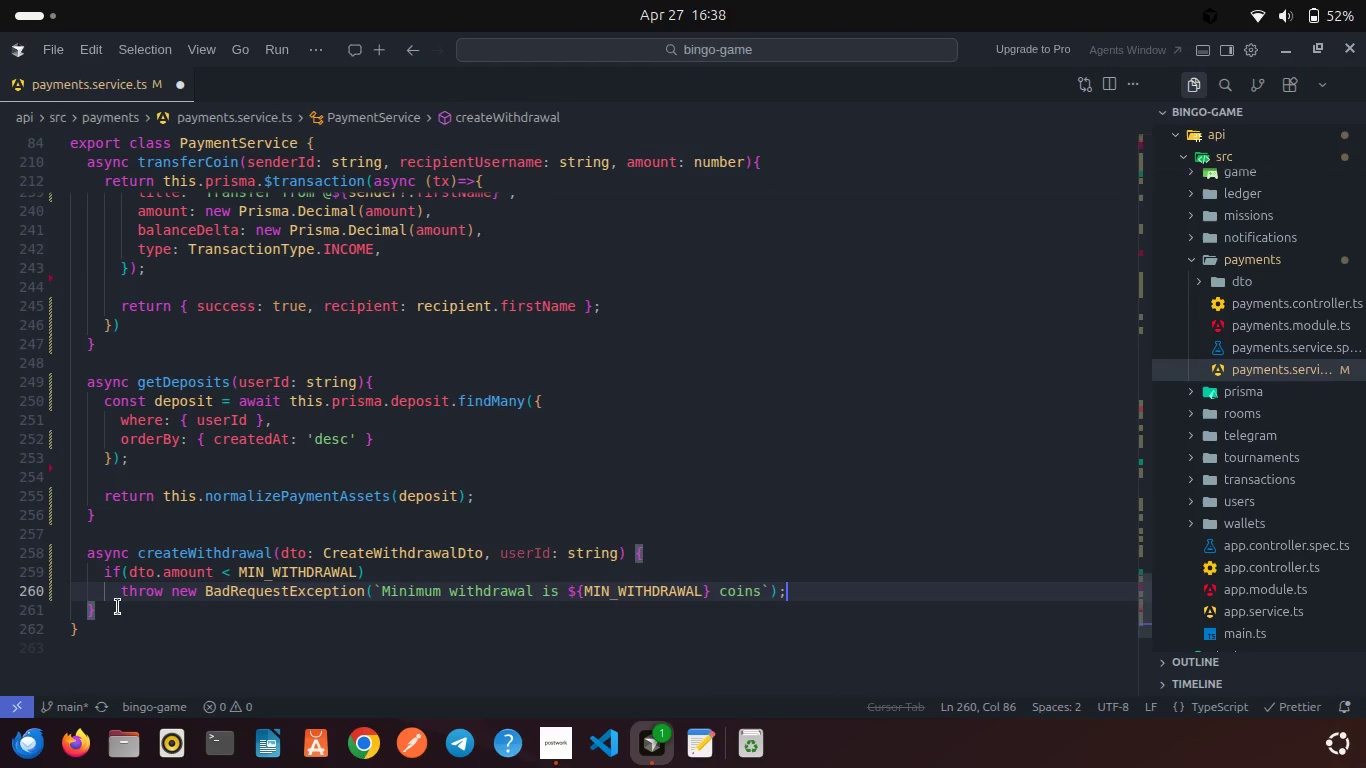 
key(Enter)
 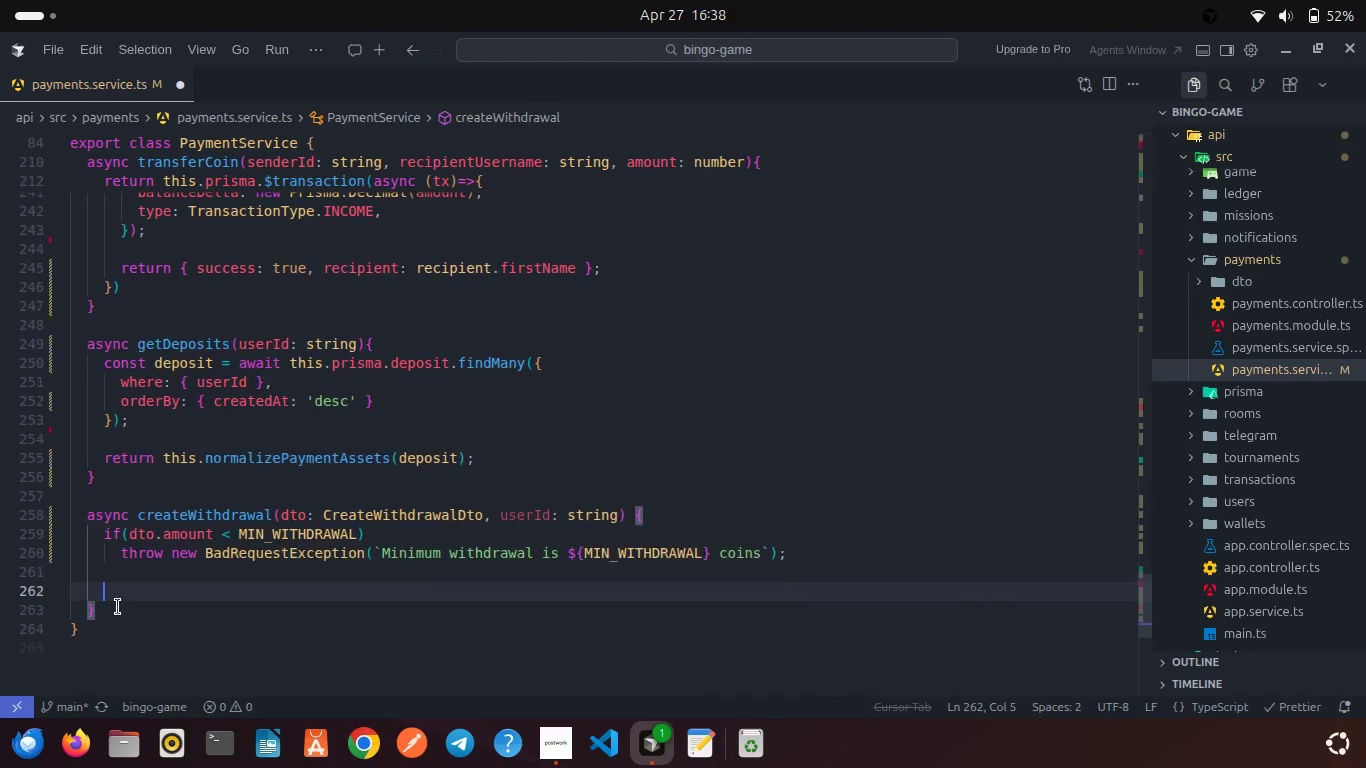 
key(Enter)
 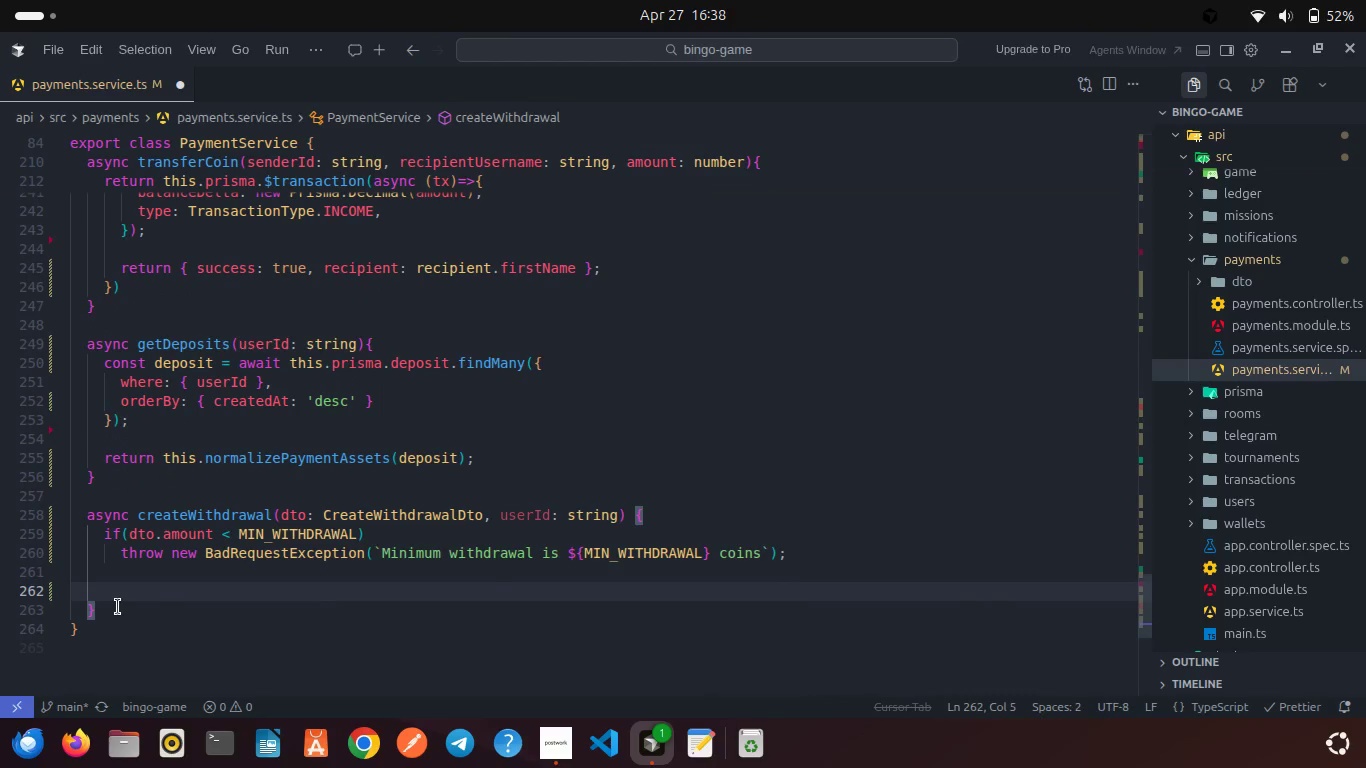 
type(if(dt)
 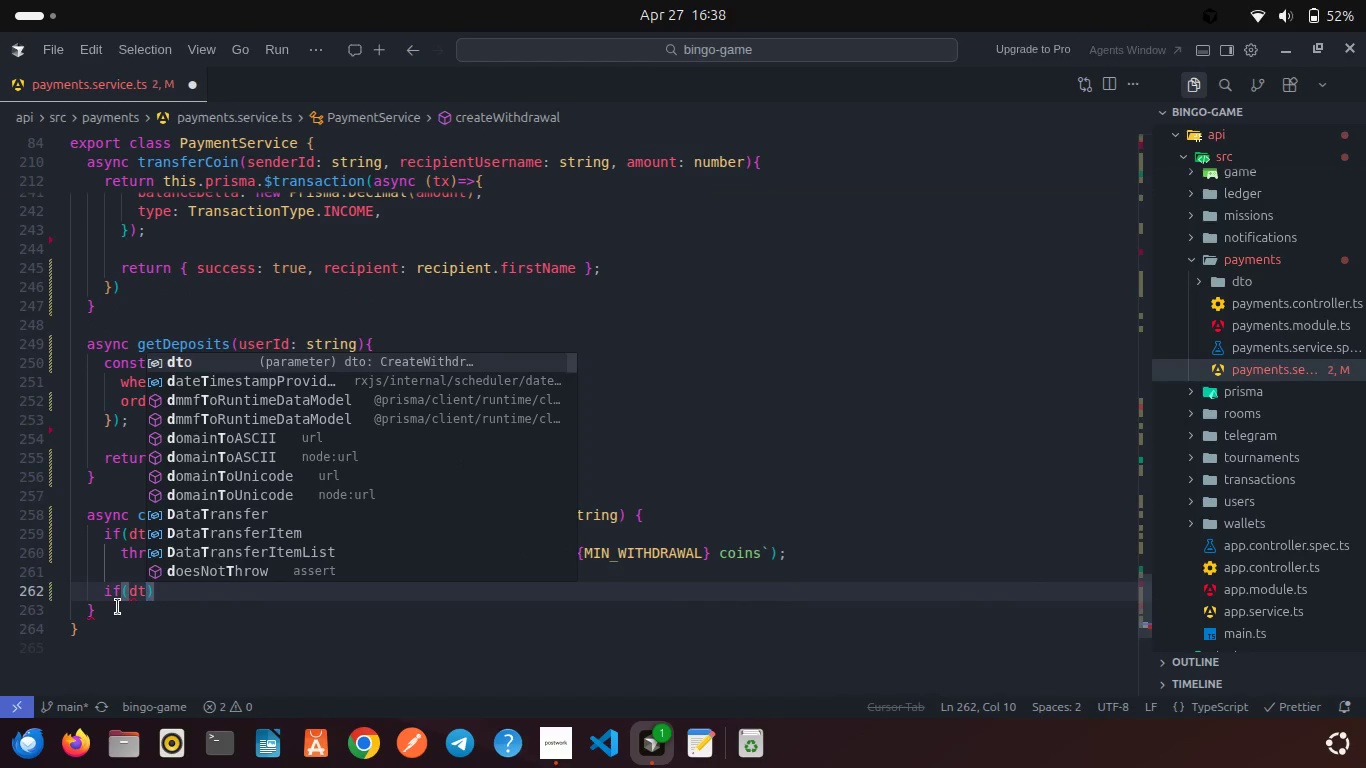 
key(Enter)
 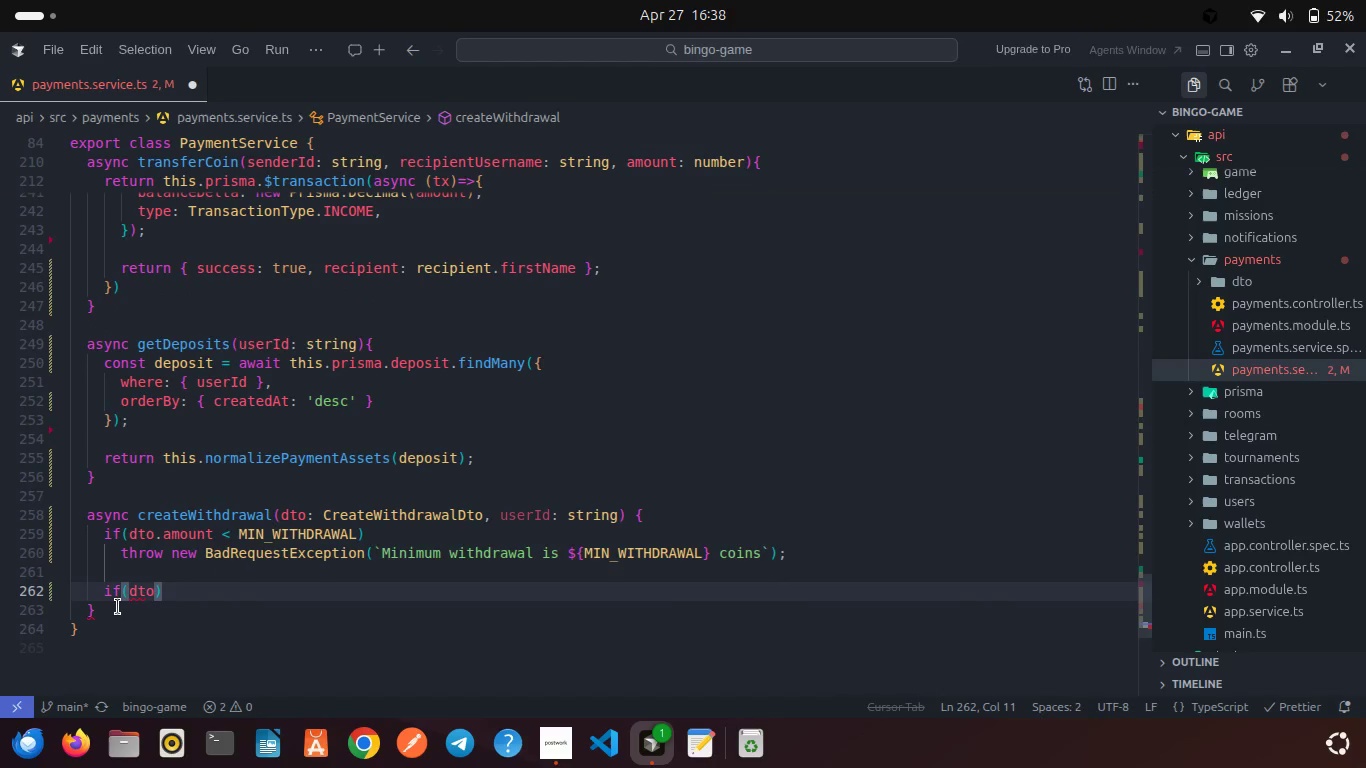 
type(.am)
 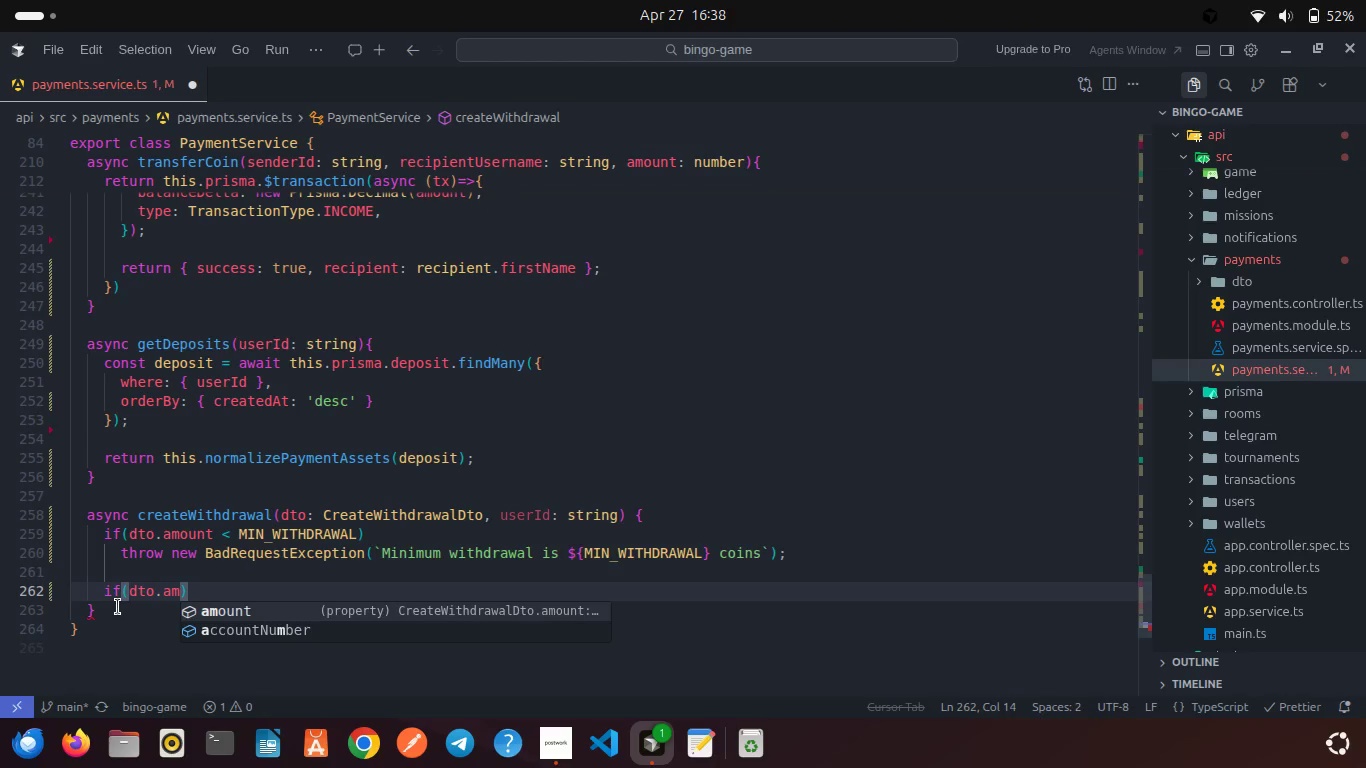 
key(Enter)
 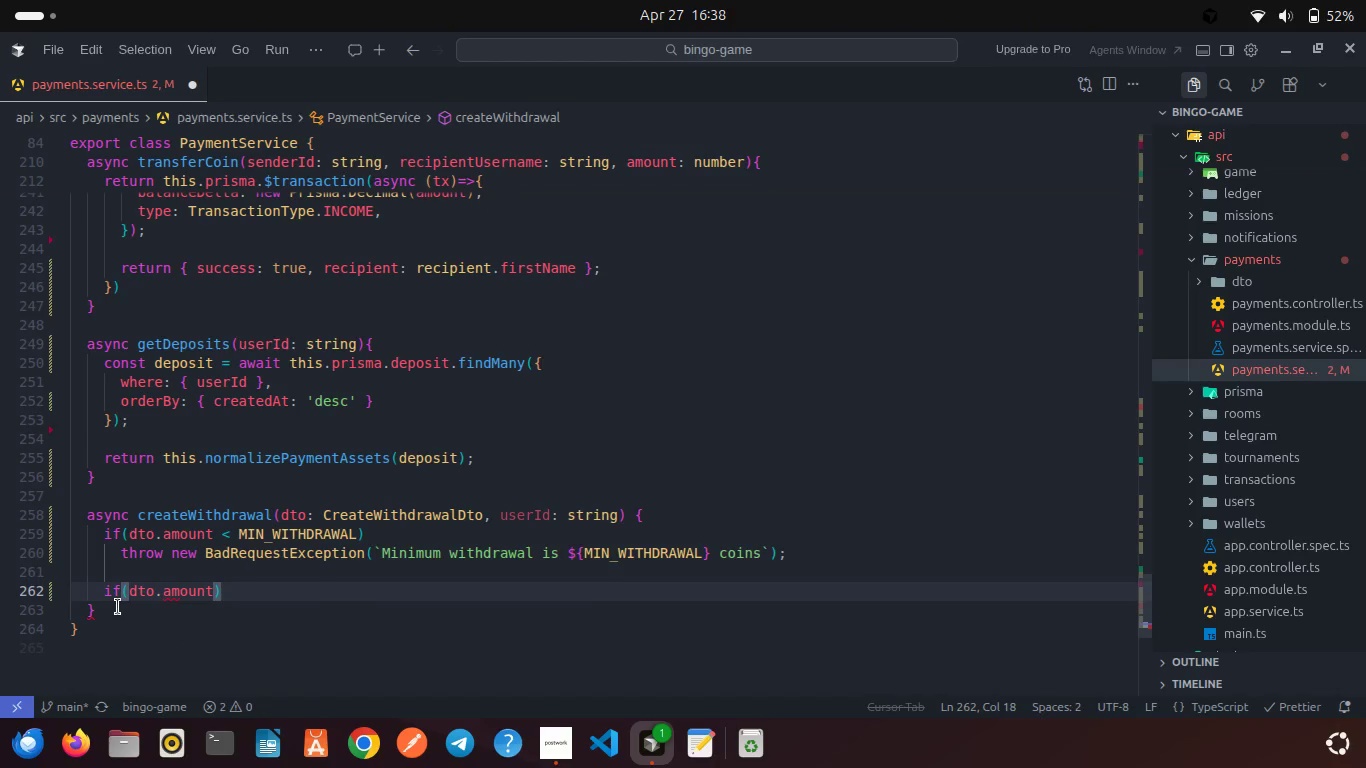 
key(Space)
 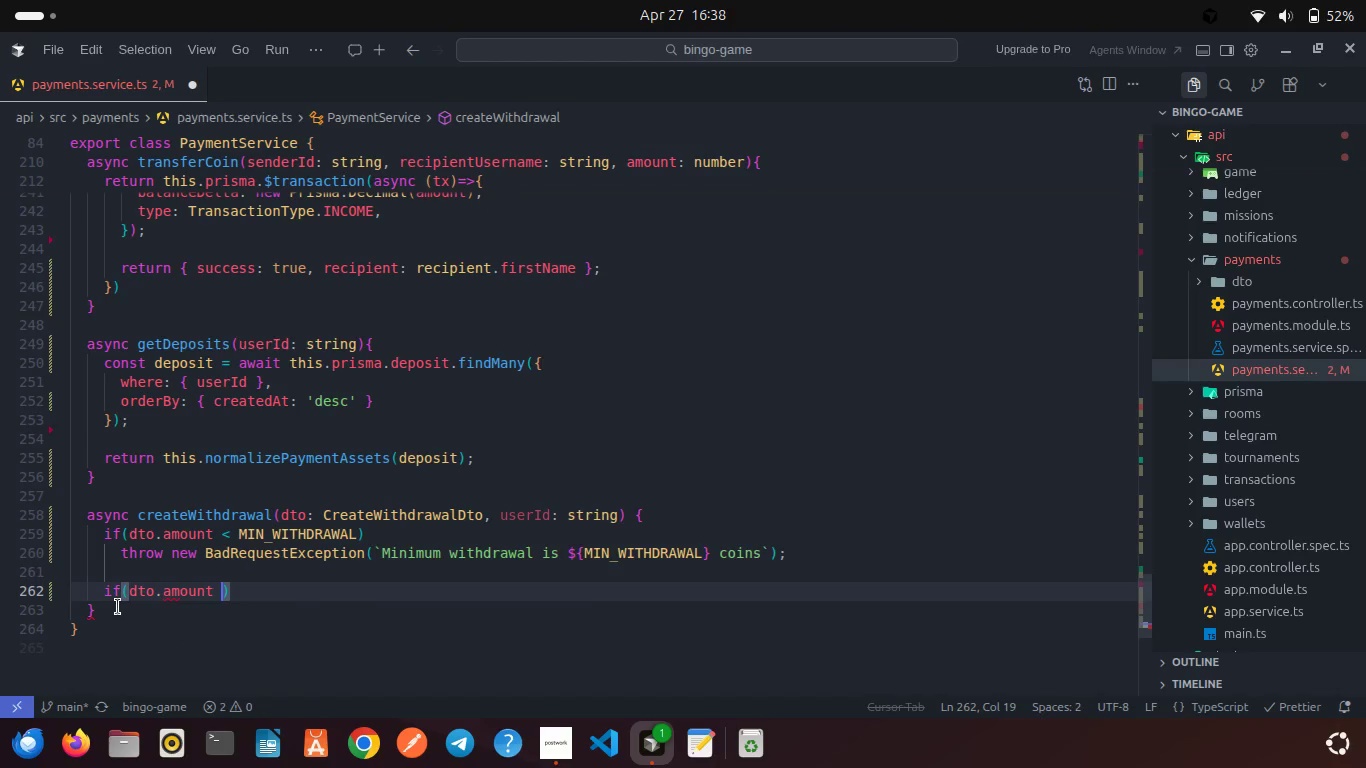 
key(Shift+Period)
 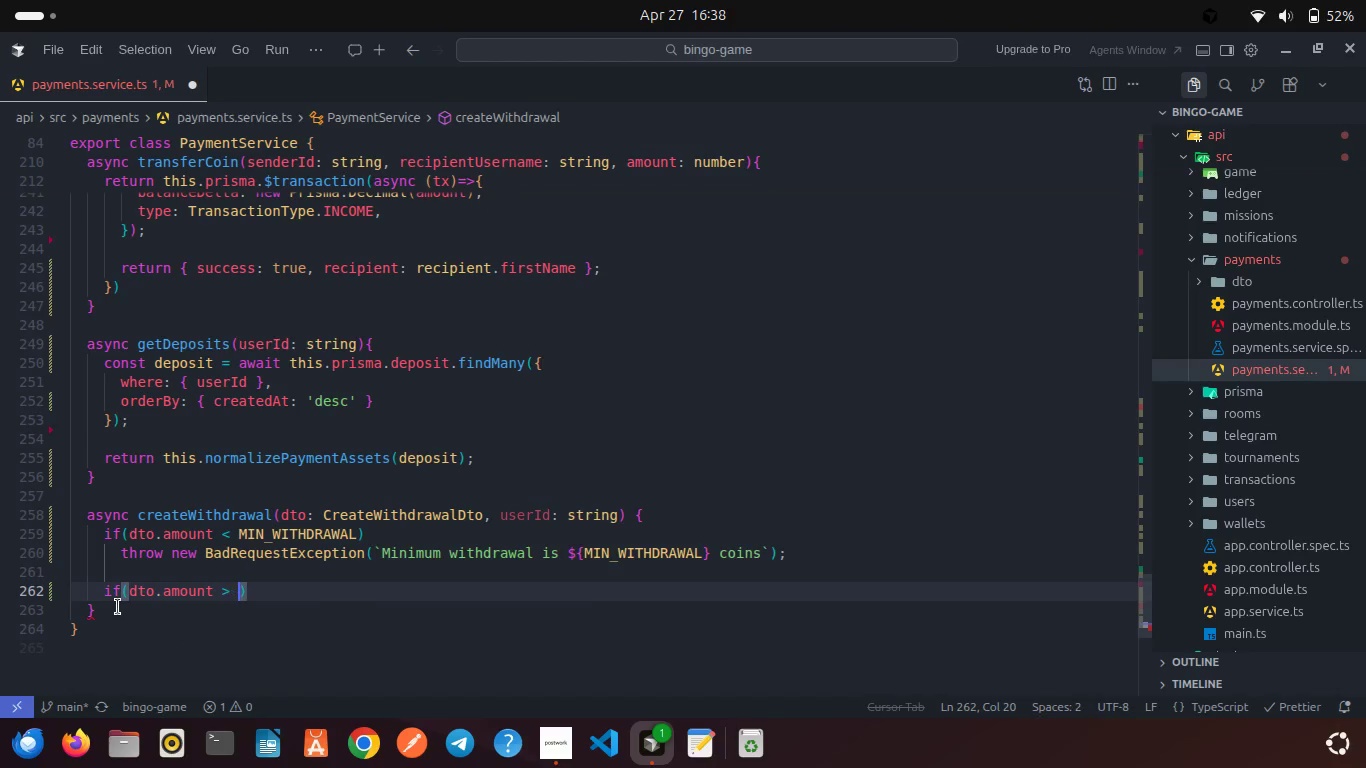 
key(Space)
 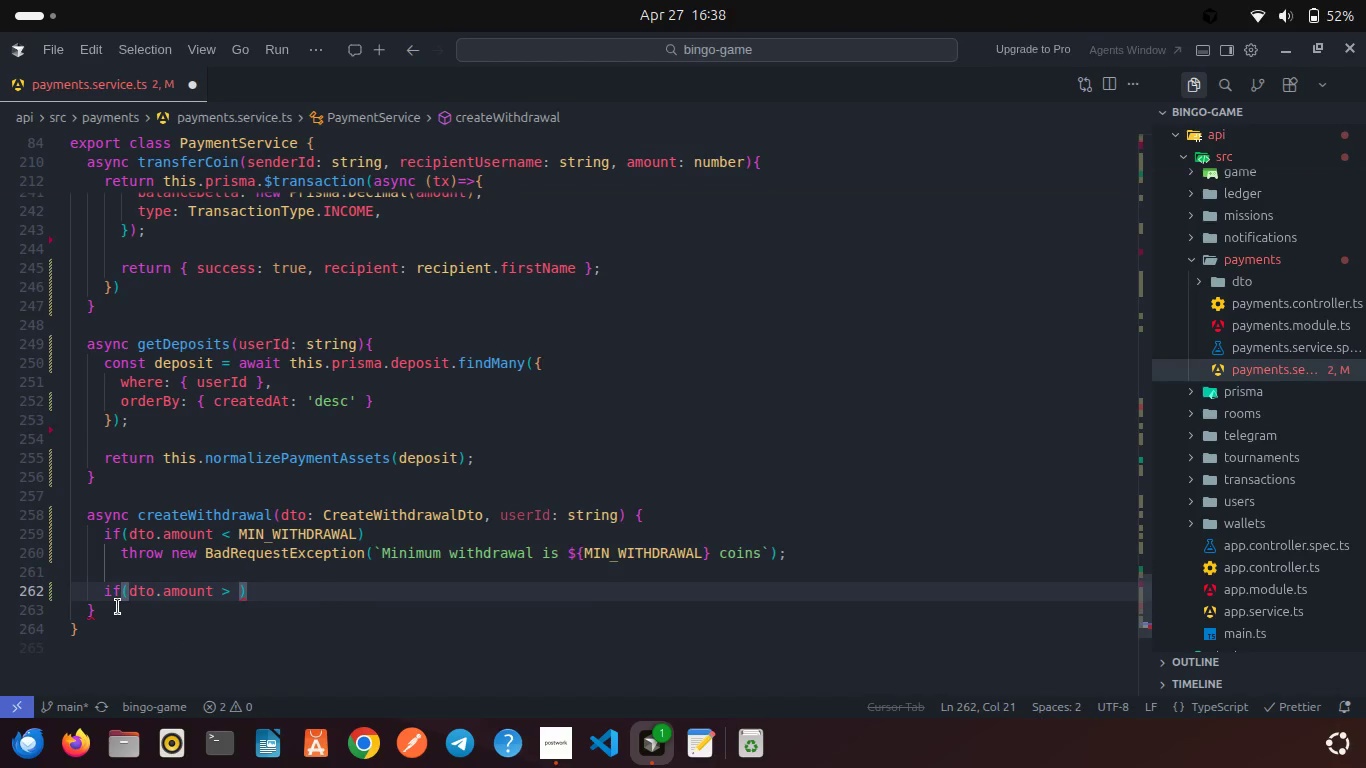 
key(CapsLock)
 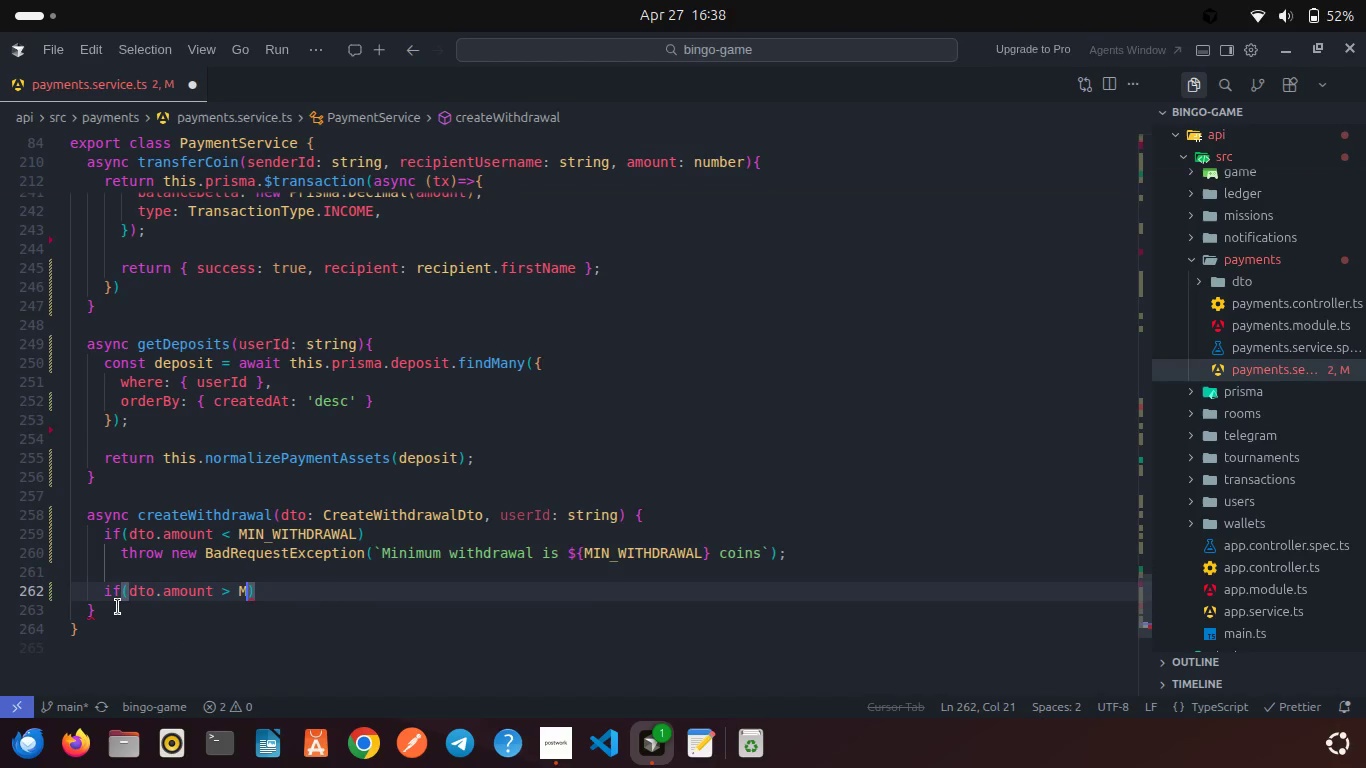 
key(M)
 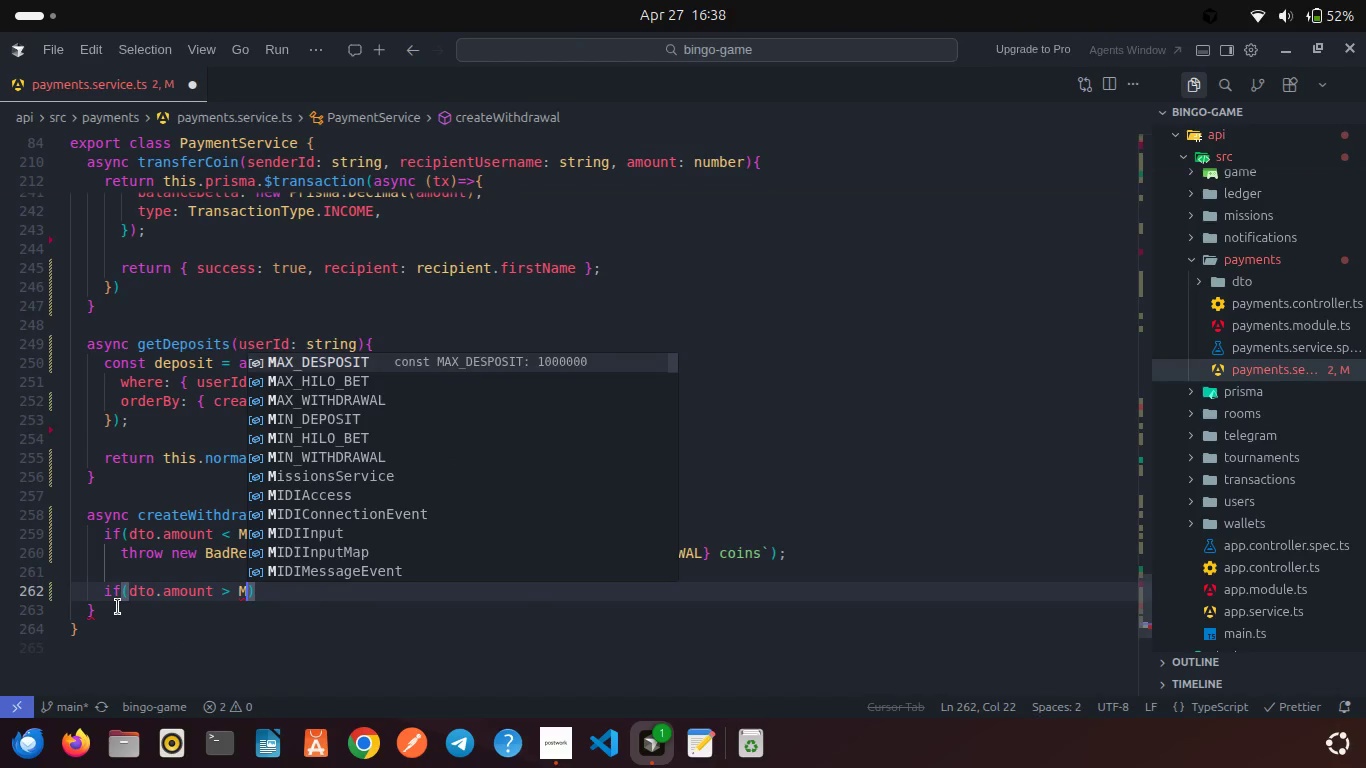 
key(Enter)
 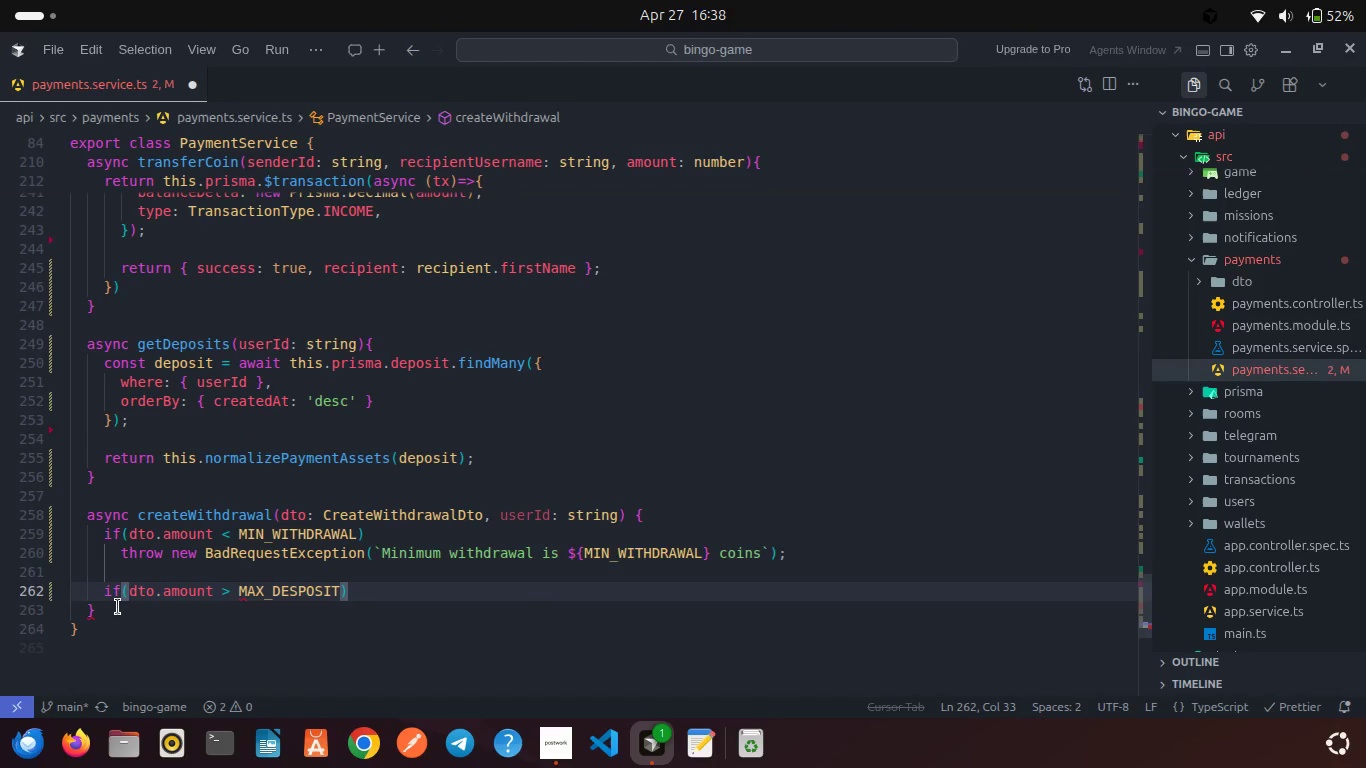 
key(ArrowRight)
 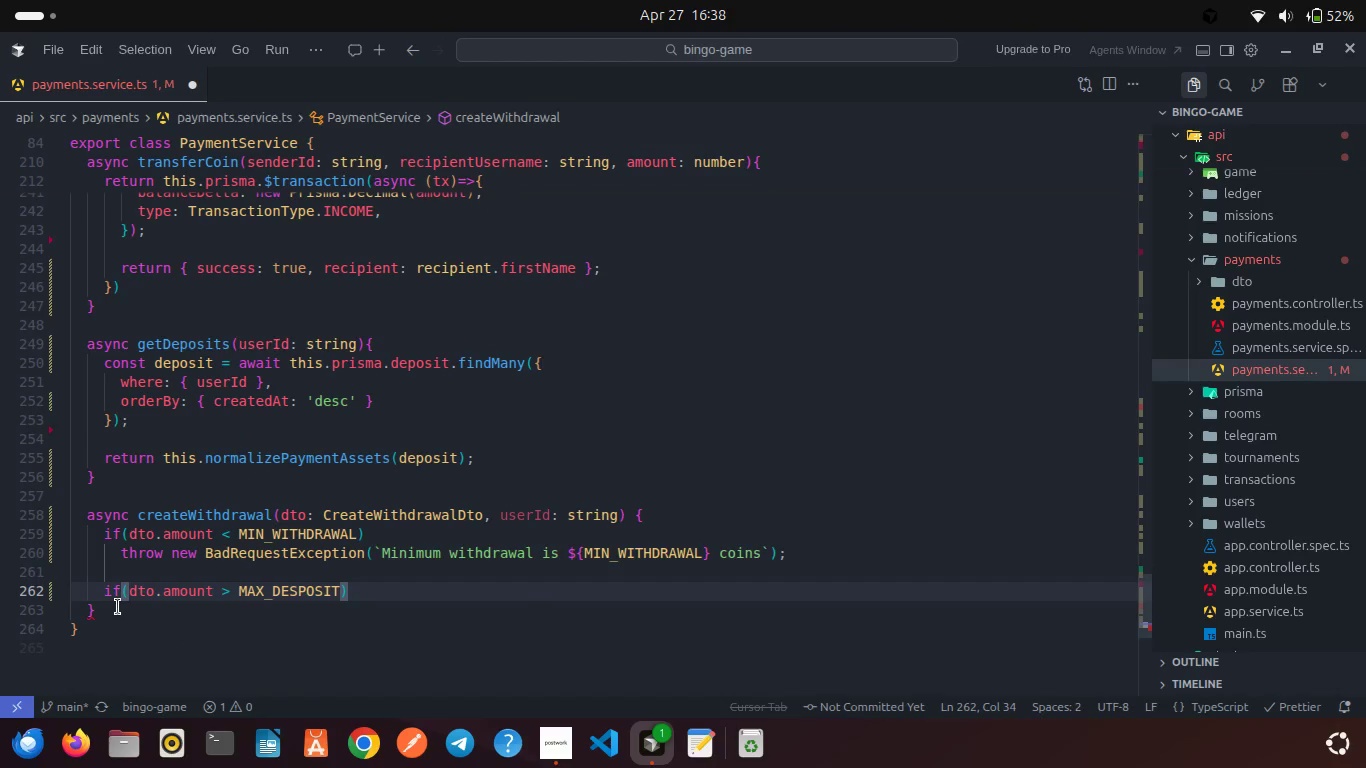 
key(Enter)
 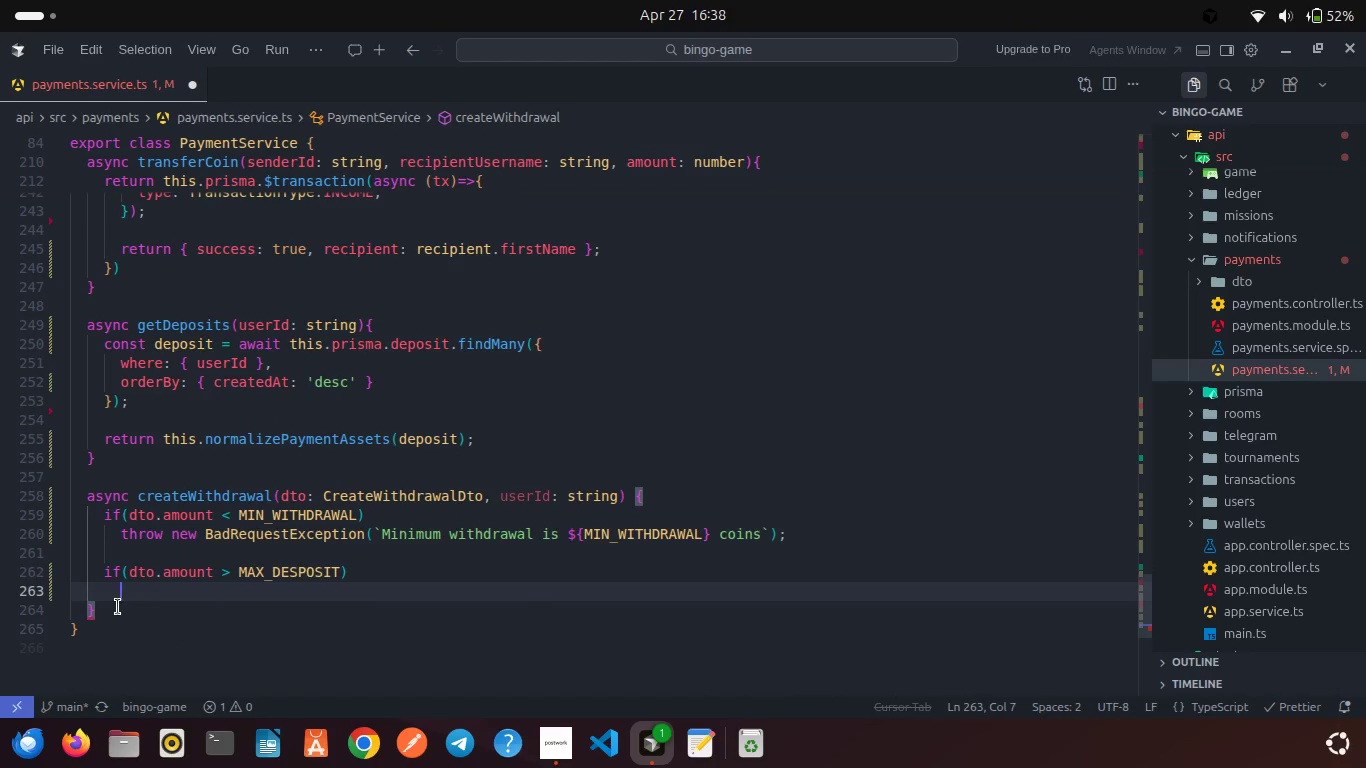 
type(THR)
 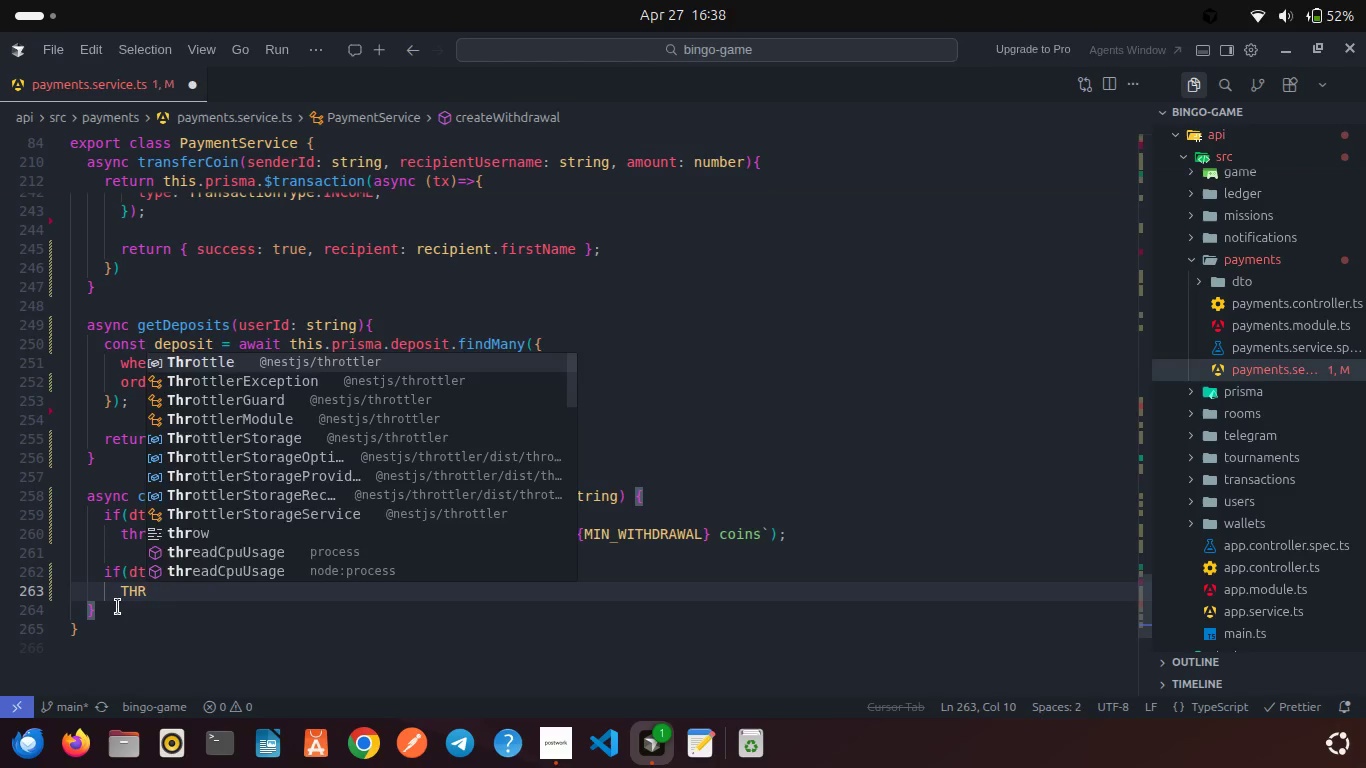 
key(Enter)
 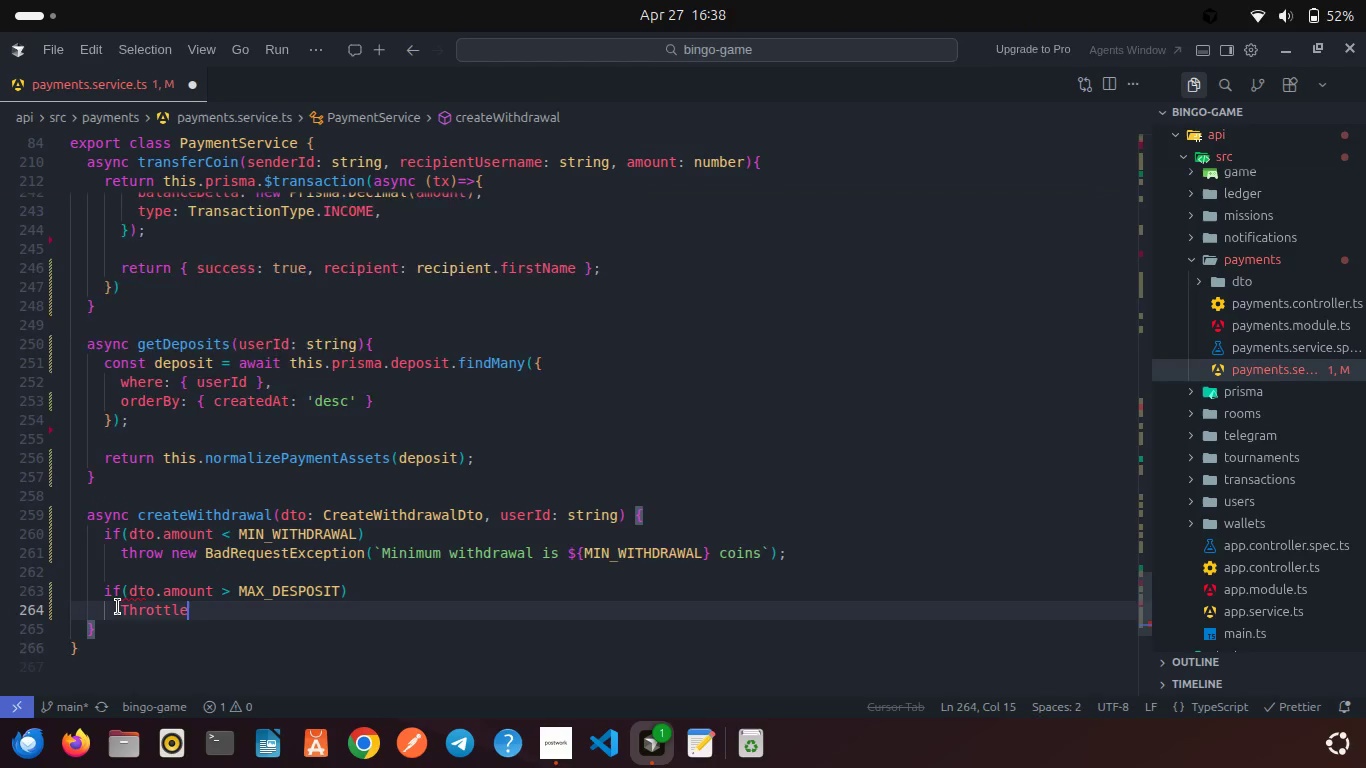 
type( NEW)
key(Backspace)
key(Backspace)
key(Backspace)
key(Backspace)
key(Backspace)
key(Backspace)
key(Backspace)
key(Backspace)
key(Backspace)
key(Backspace)
key(Backspace)
key(Backspace)
 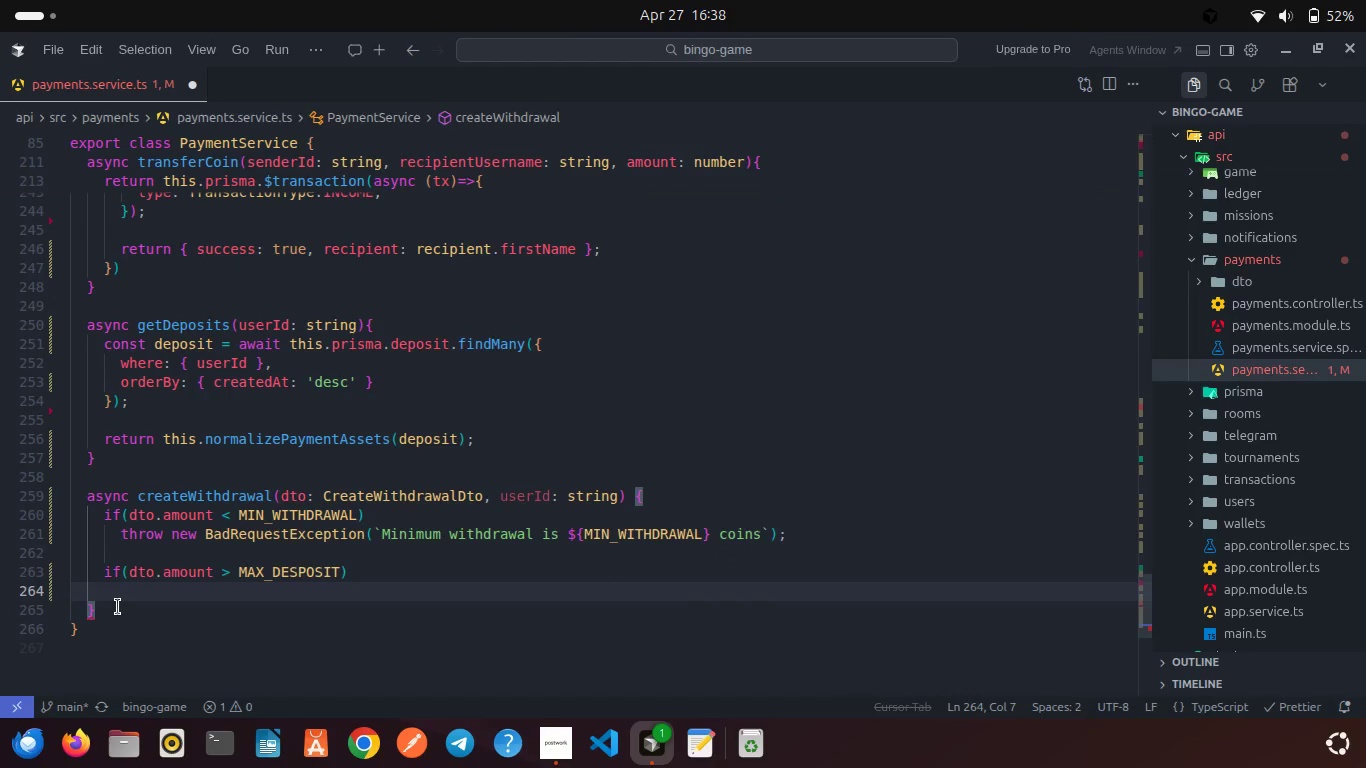 
scroll: coordinate [118, 607], scroll_direction: up, amount: 8.0
 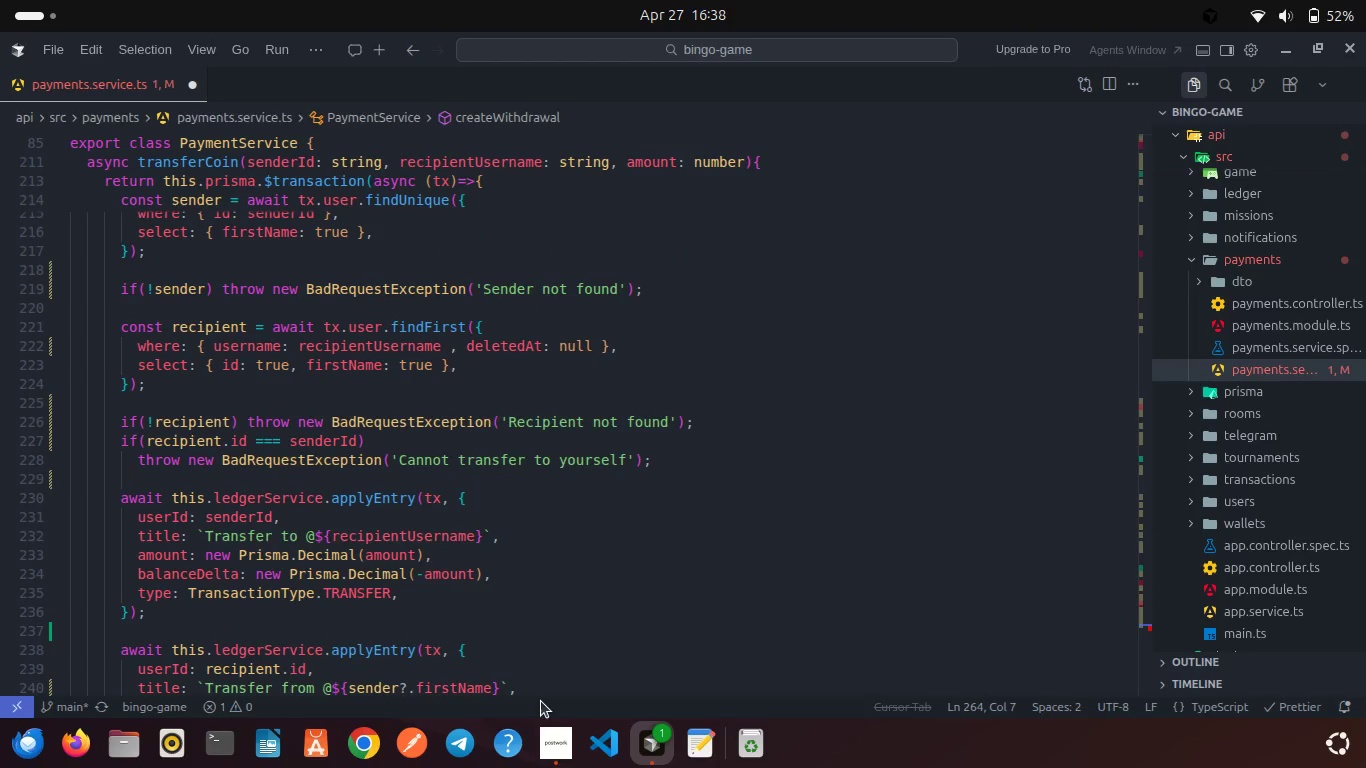 
left_click([550, 736])